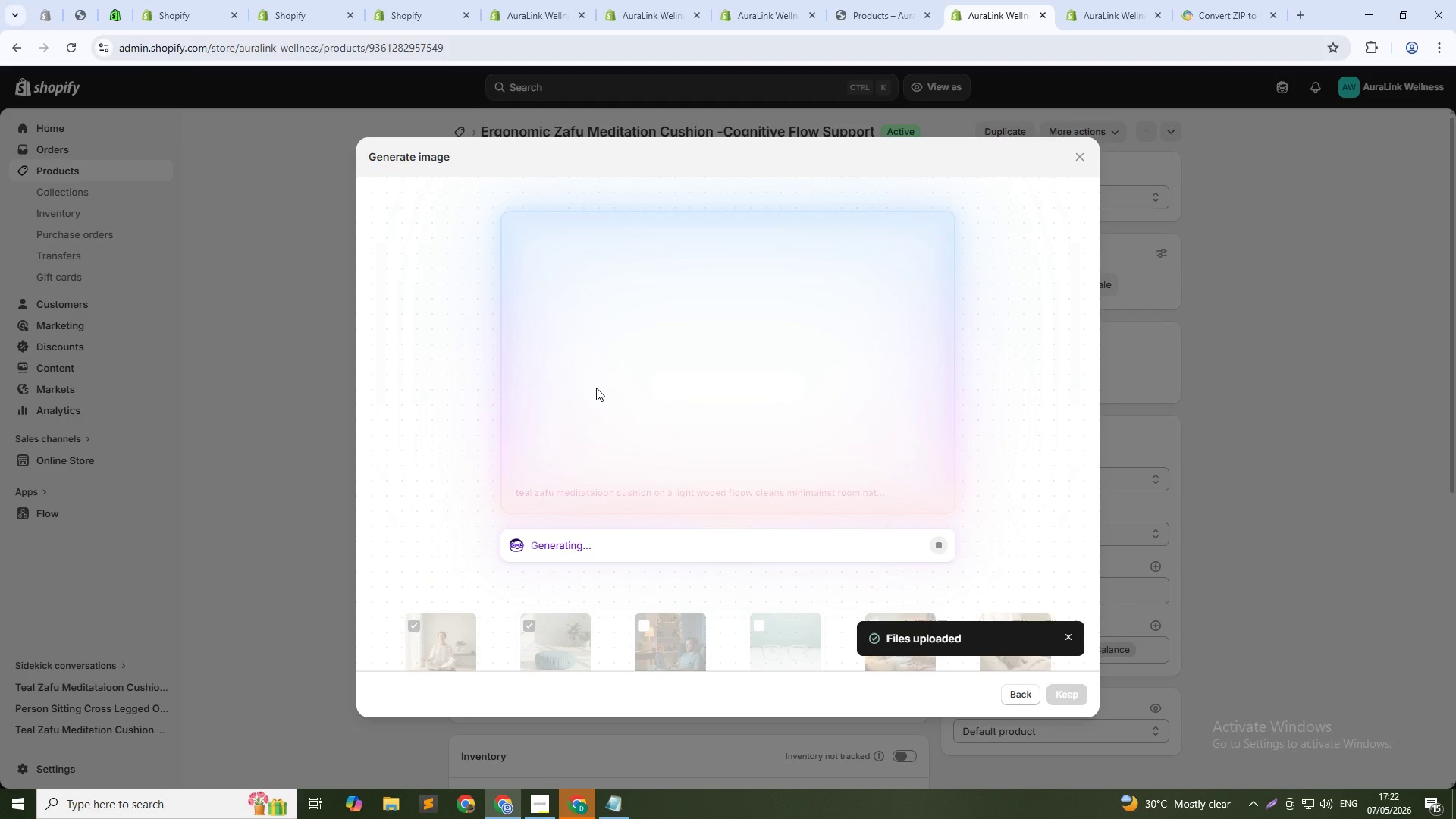 
wait(27.36)
 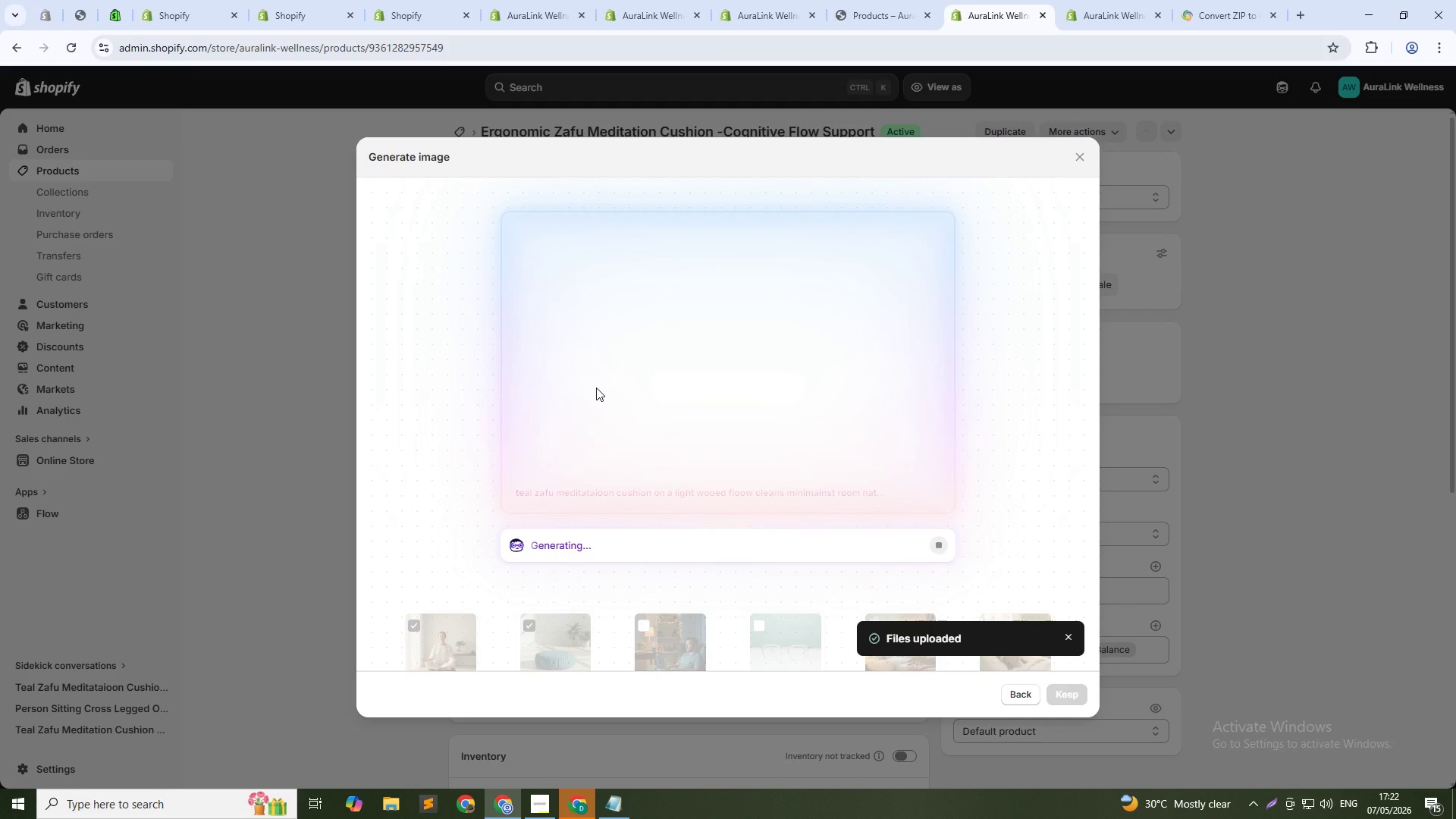 
left_click([1063, 696])
 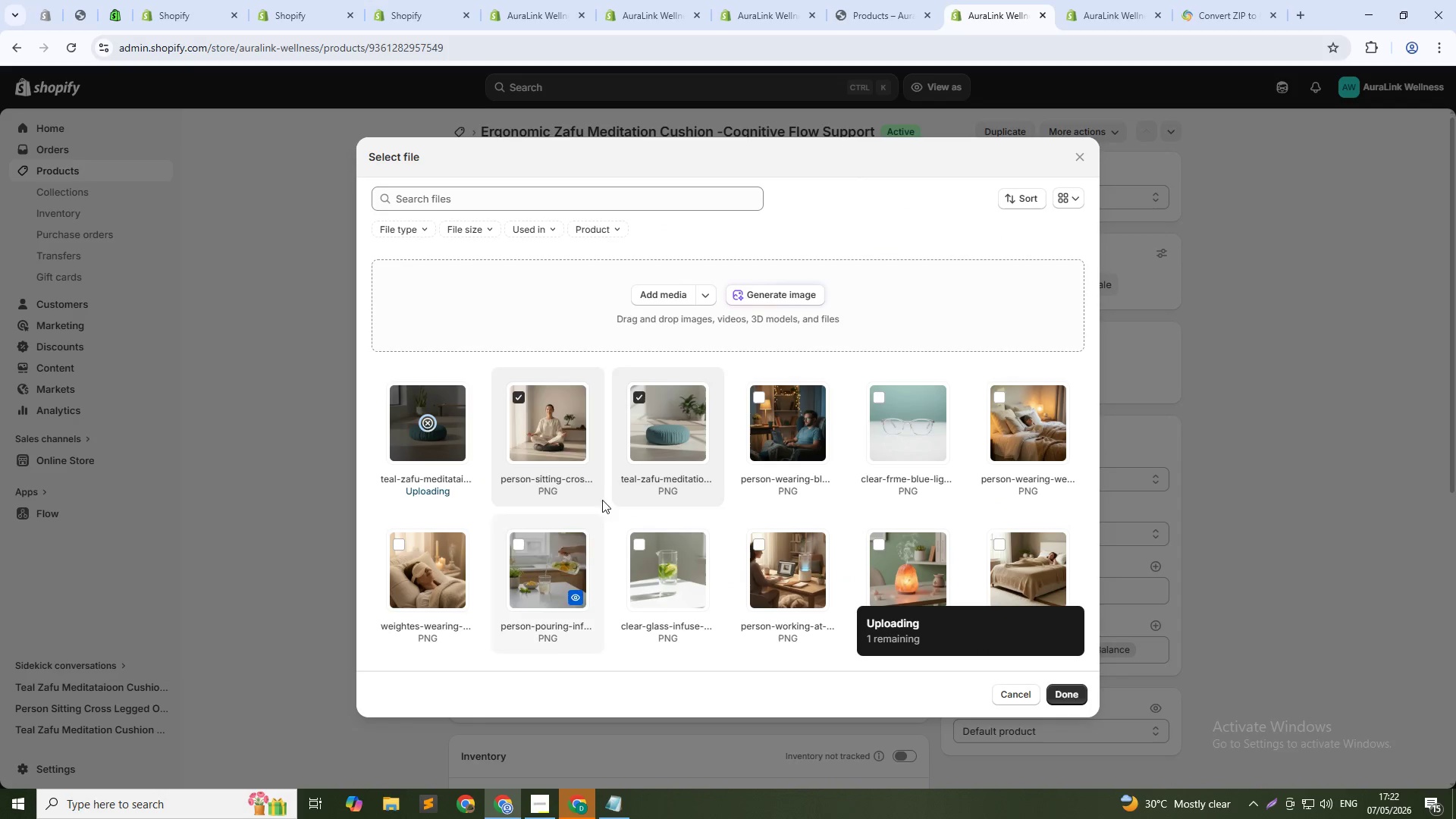 
mouse_move([583, 468])
 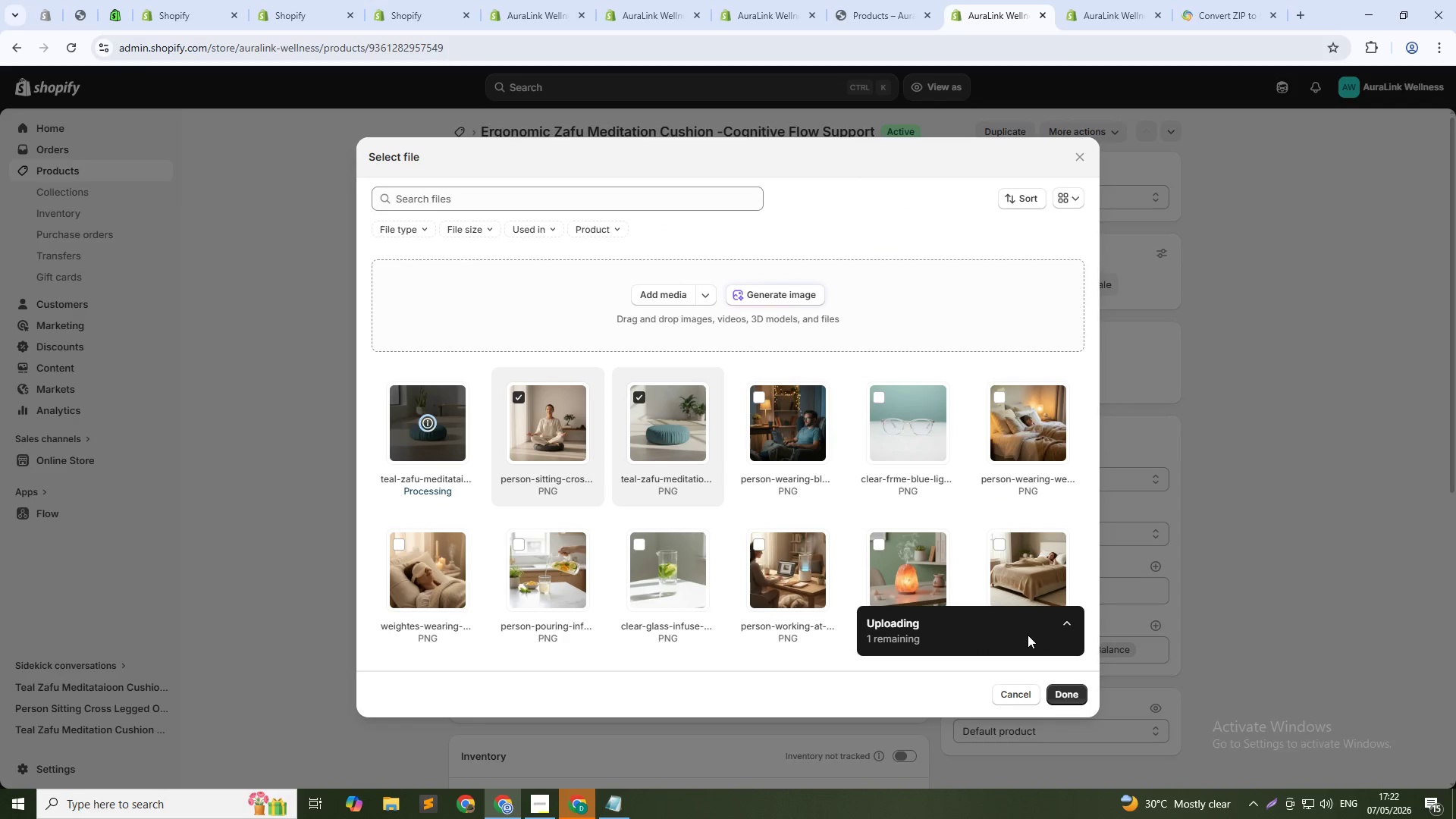 
mouse_move([413, 412])
 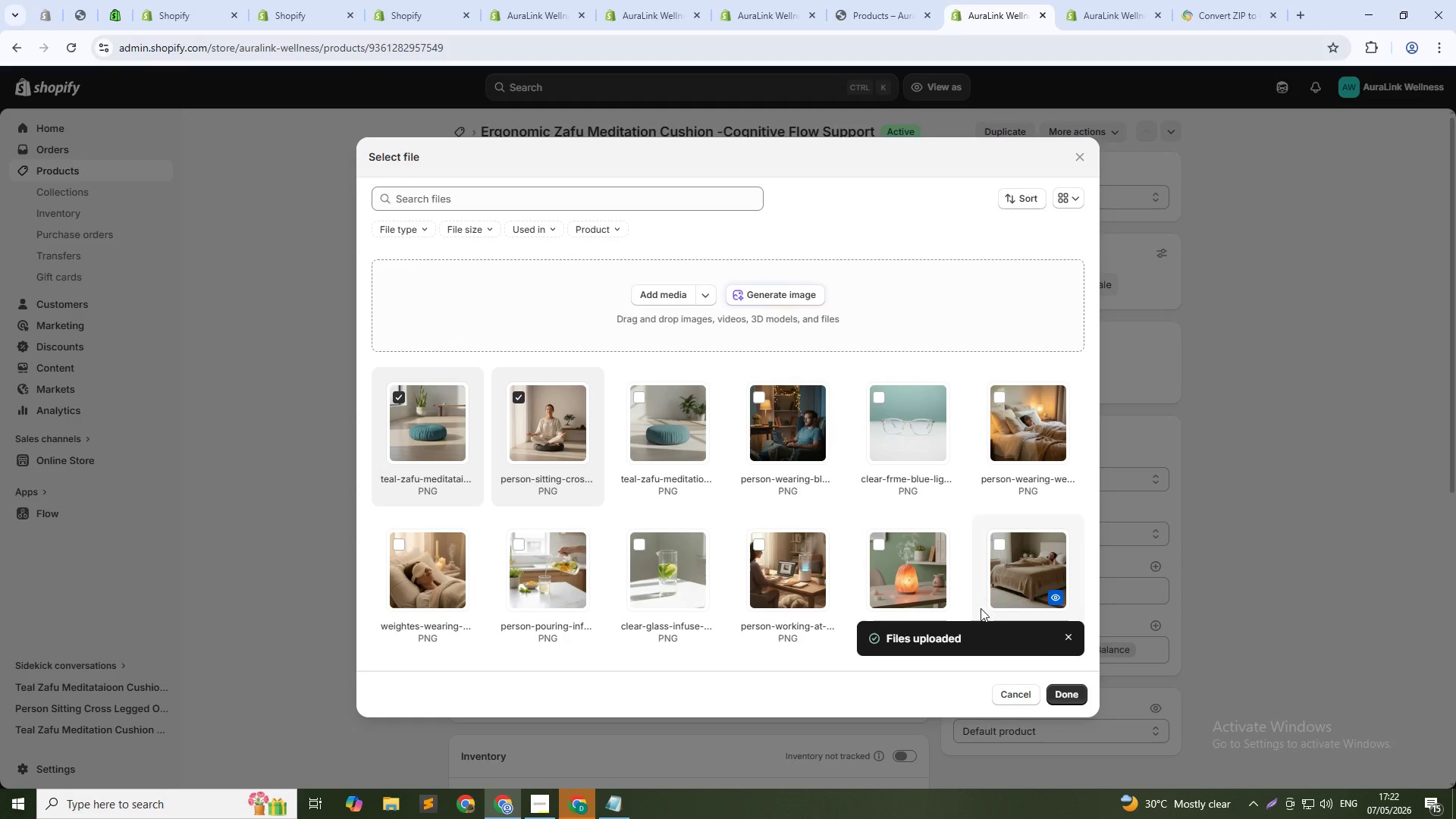 
left_click([1066, 695])
 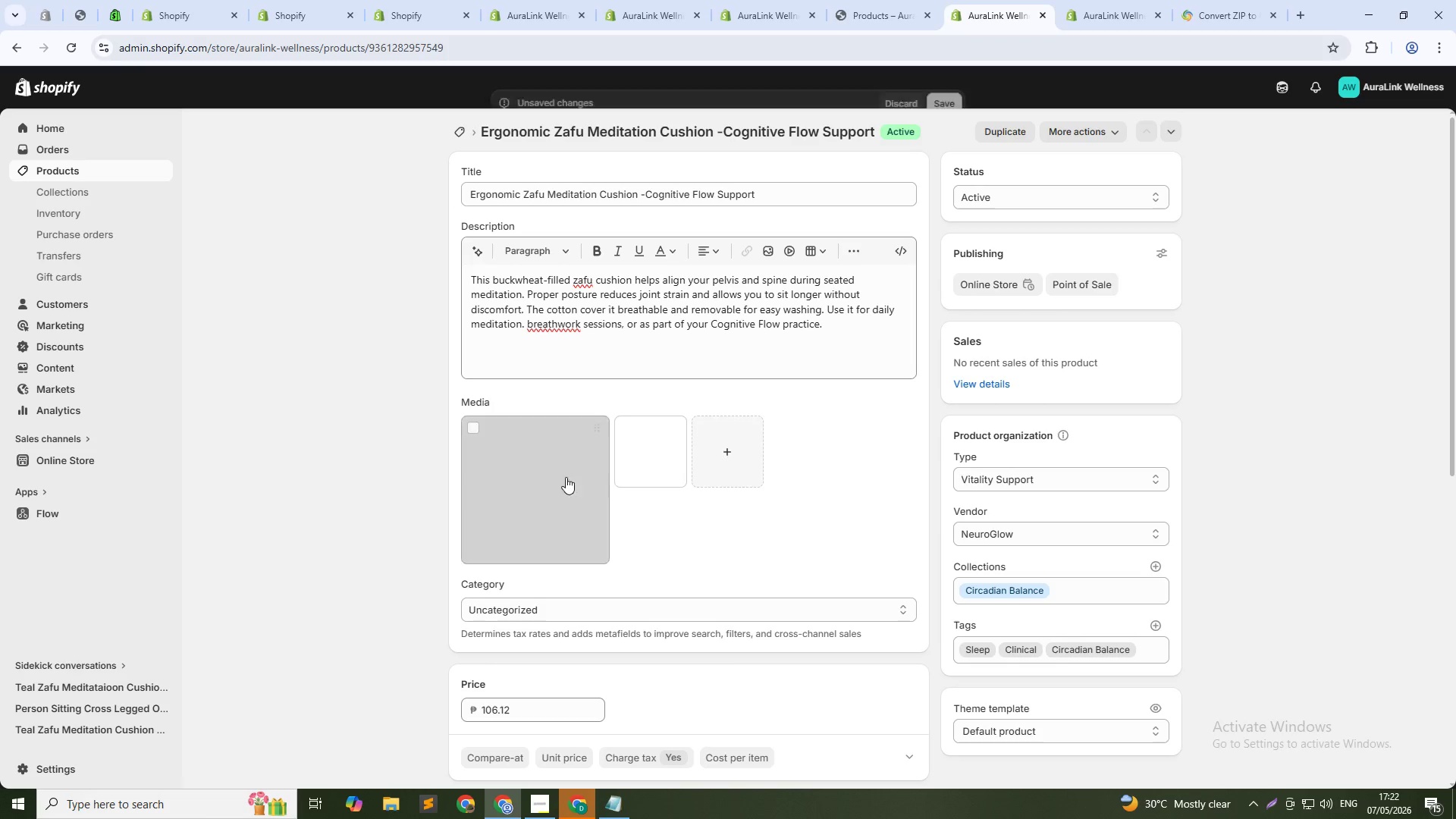 
left_click([566, 477])
 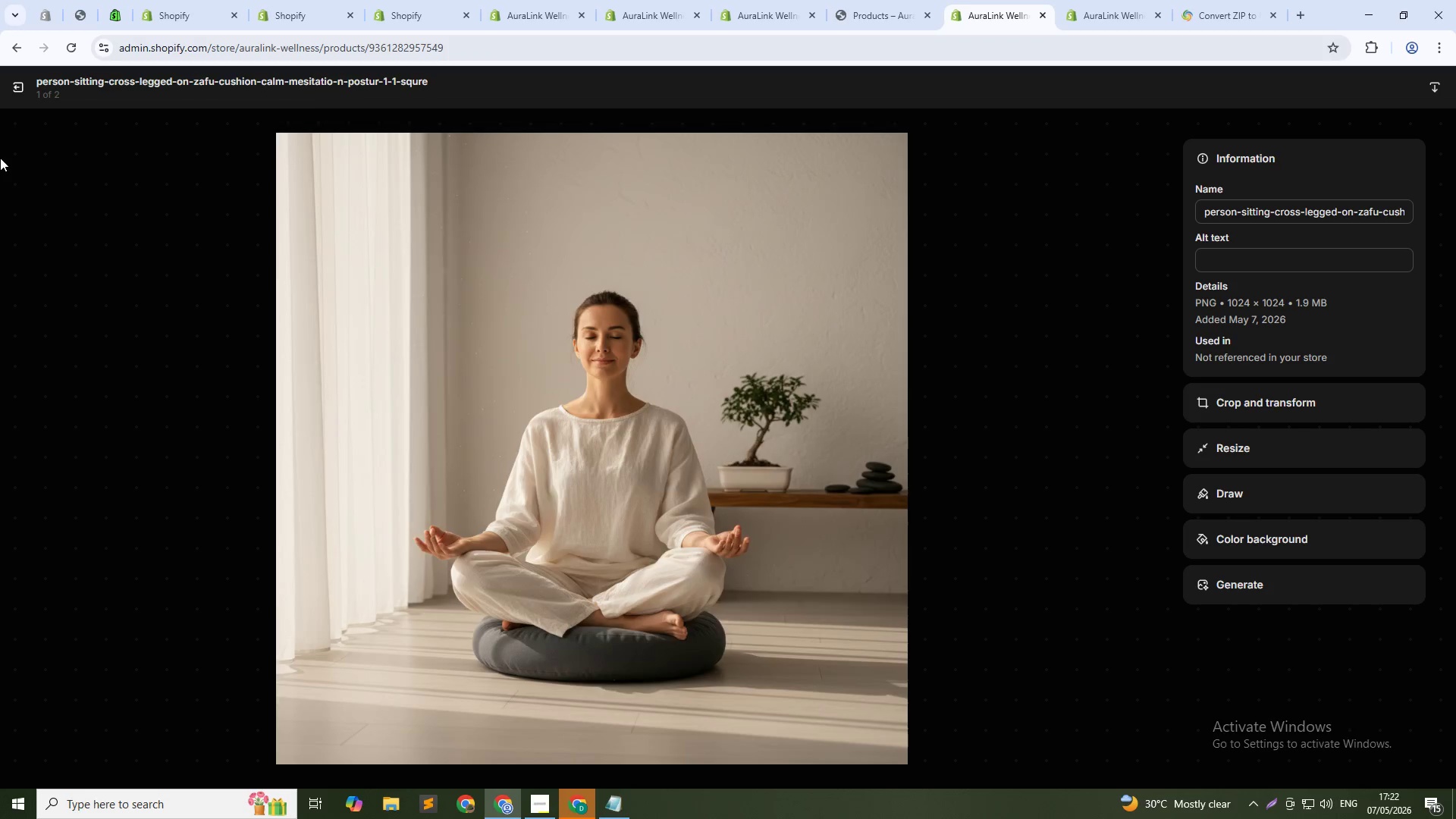 
left_click([19, 89])
 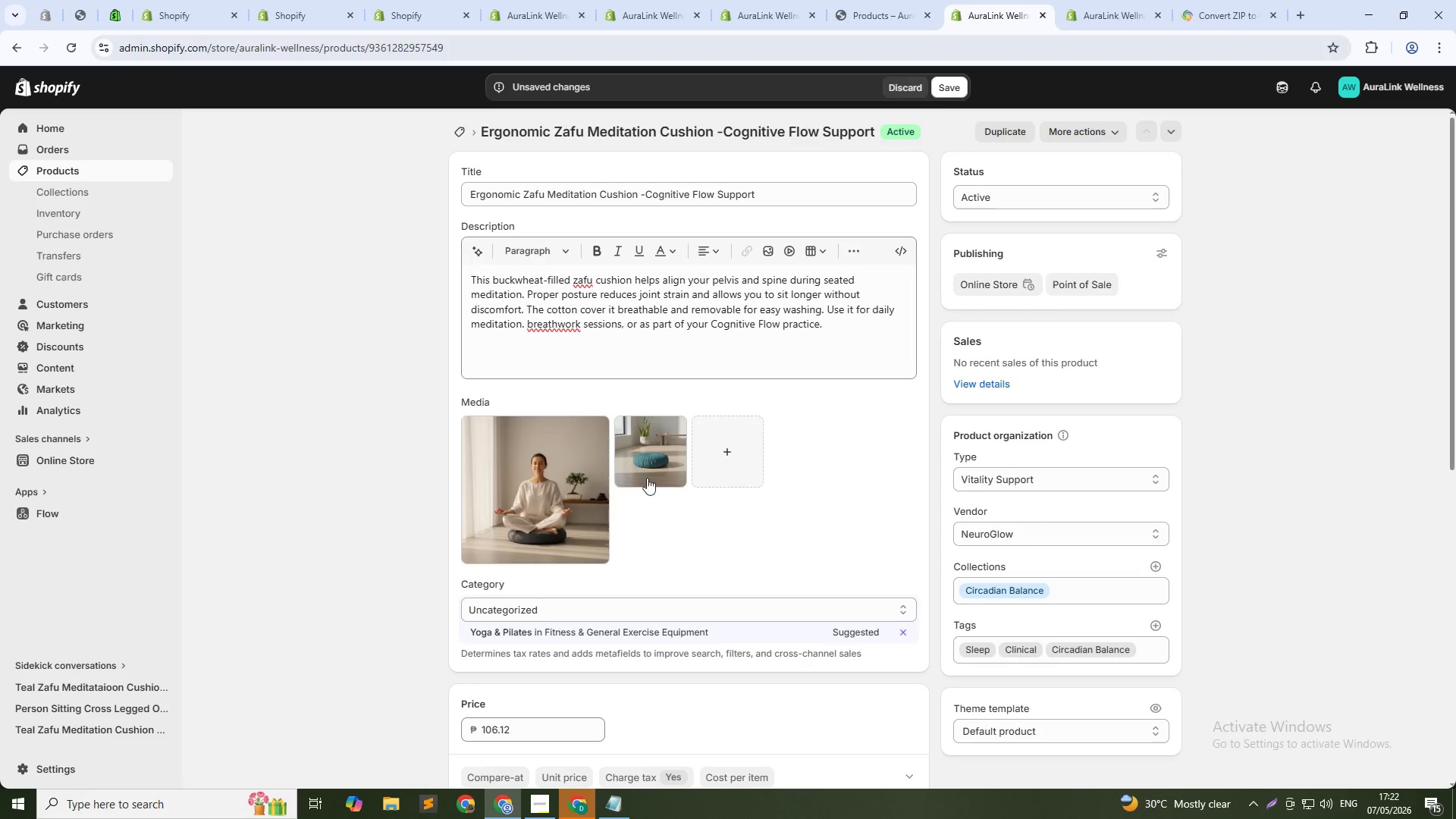 
left_click_drag(start_coordinate=[657, 460], to_coordinate=[508, 467])
 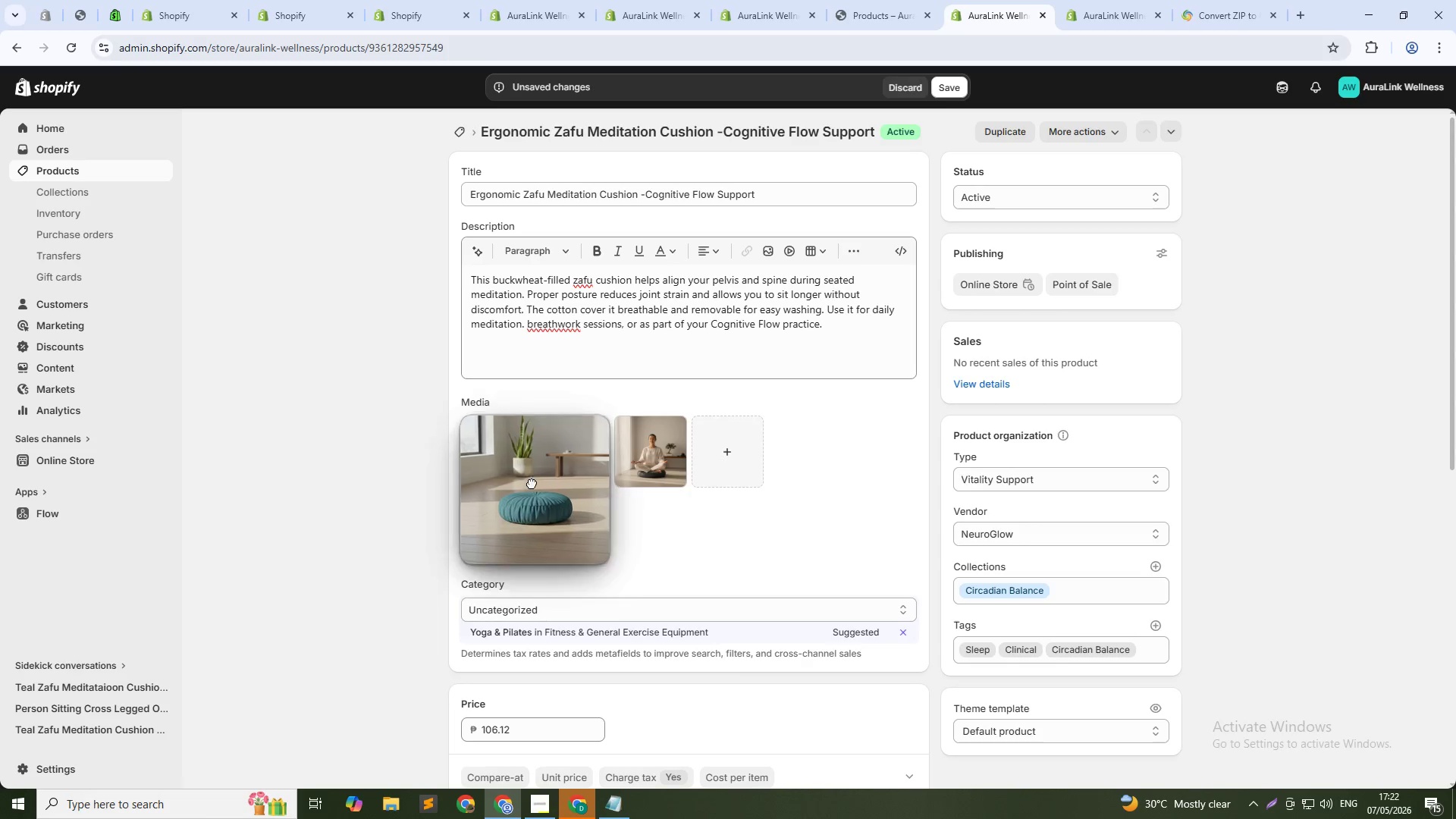 
left_click([533, 483])
 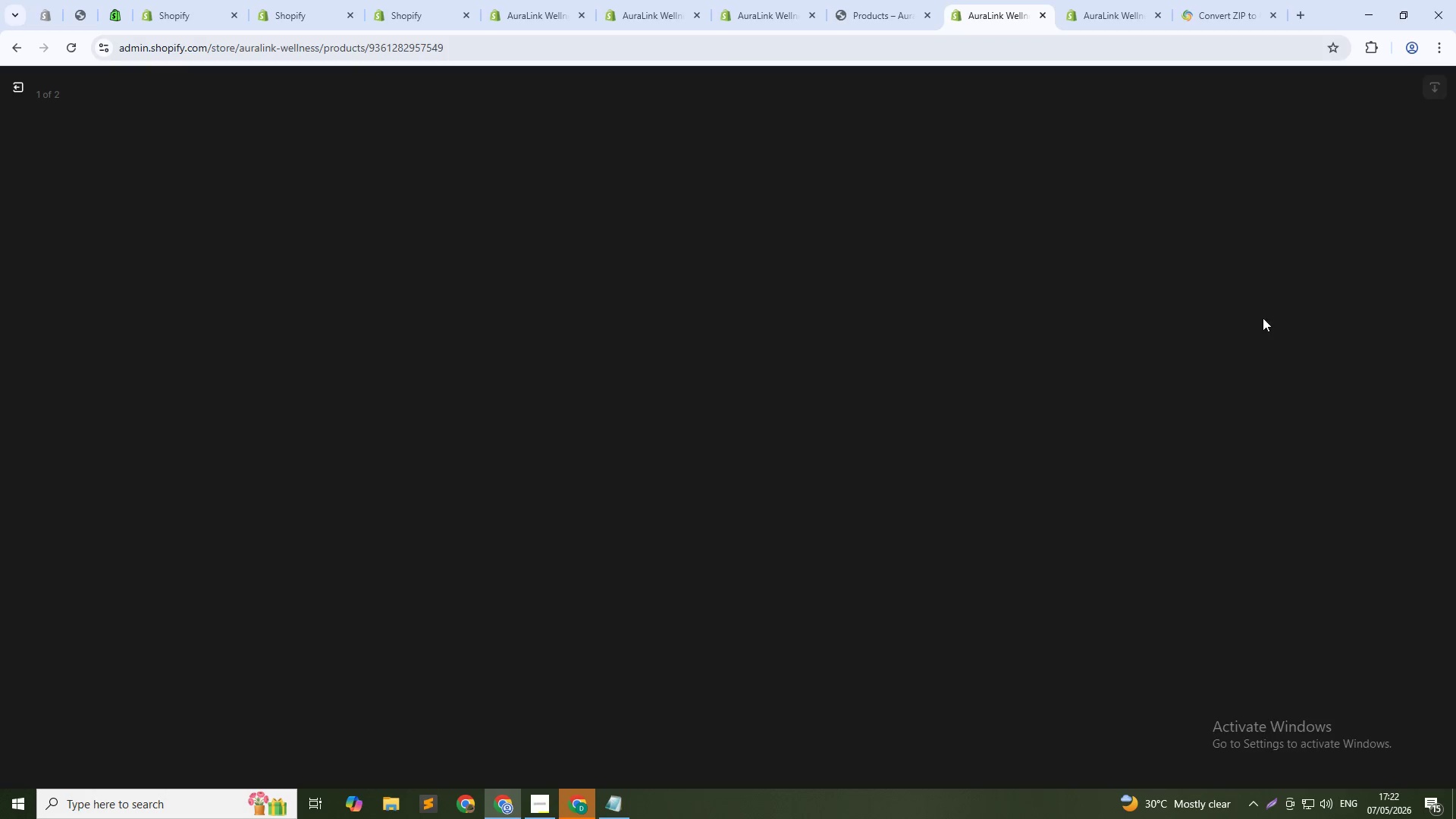 
left_click([1239, 263])
 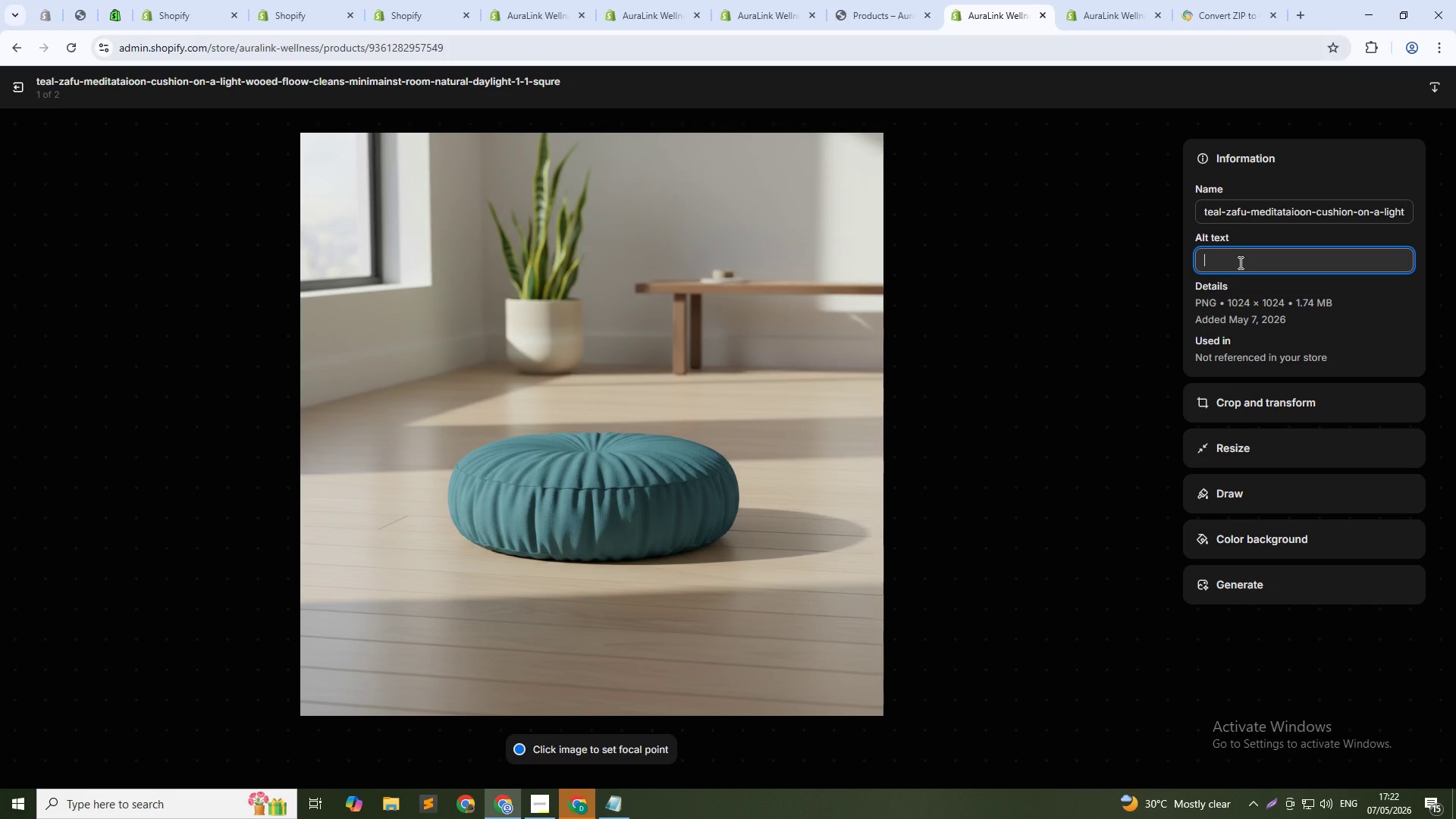 
type(Ergonomic zafu meditation cushion - Con)
 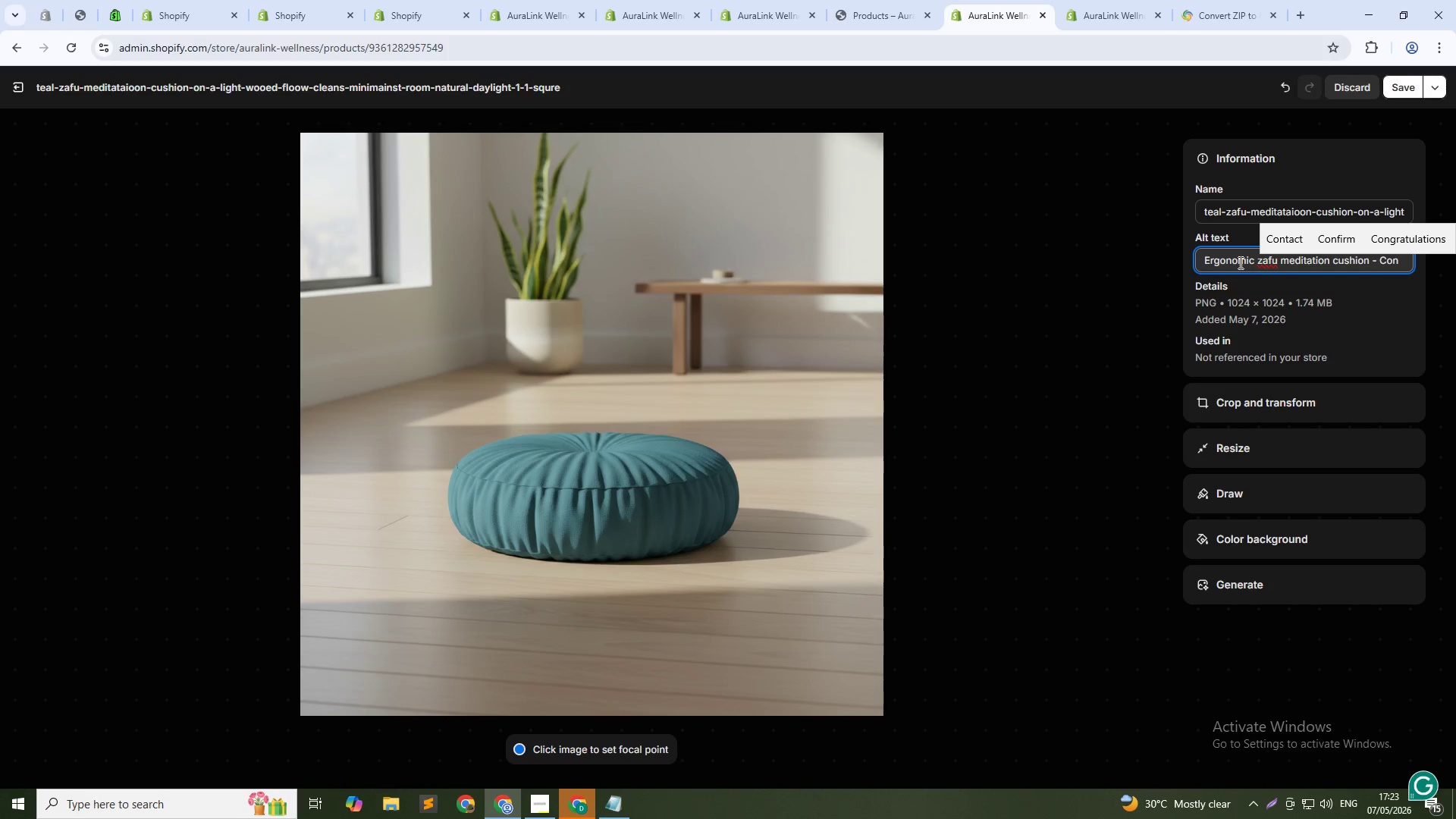 
key(Backspace)
type(GNITIVE Flow focus tool)
 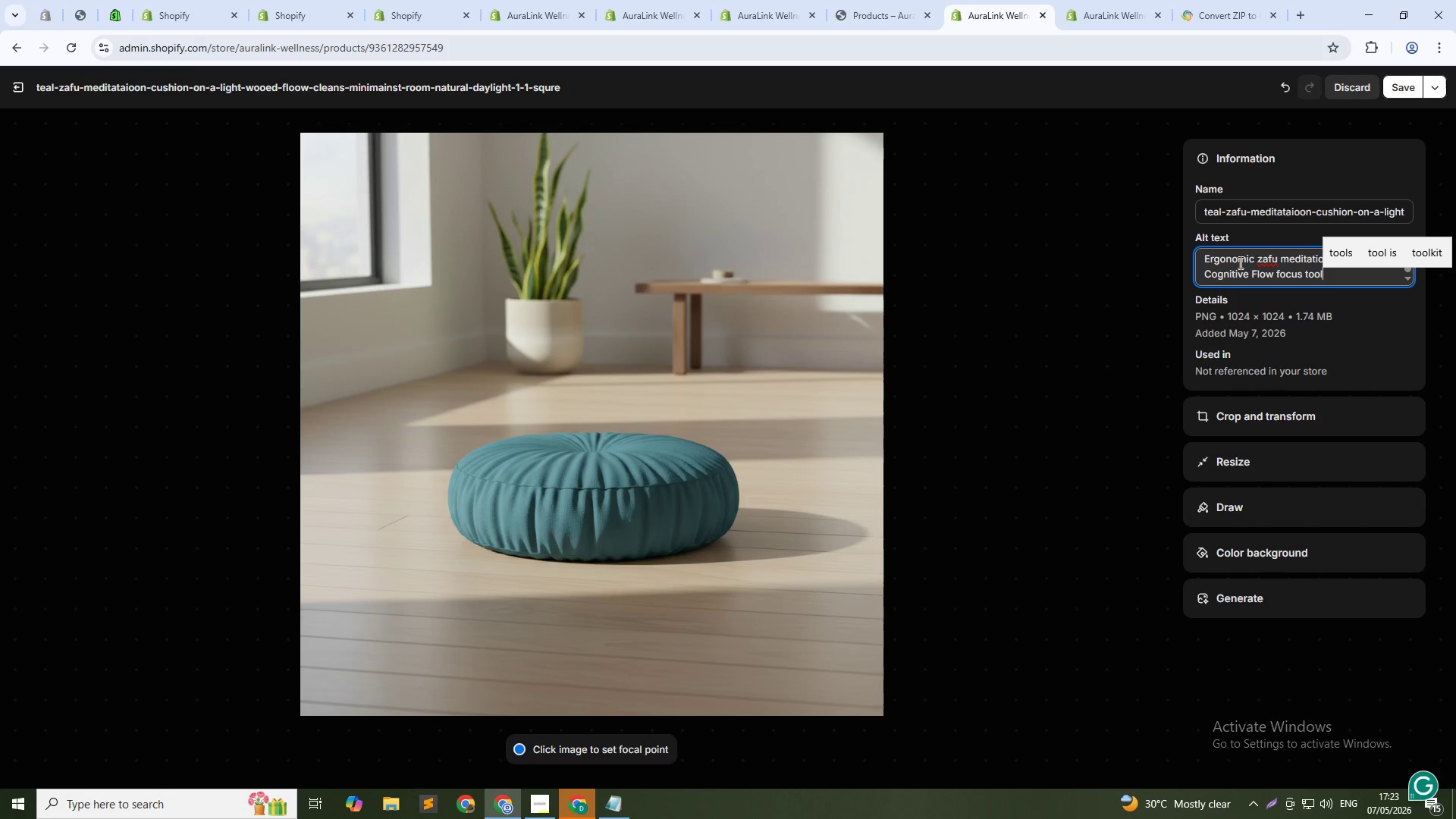 
hold_key(key=CapsLock, duration=0.33)
 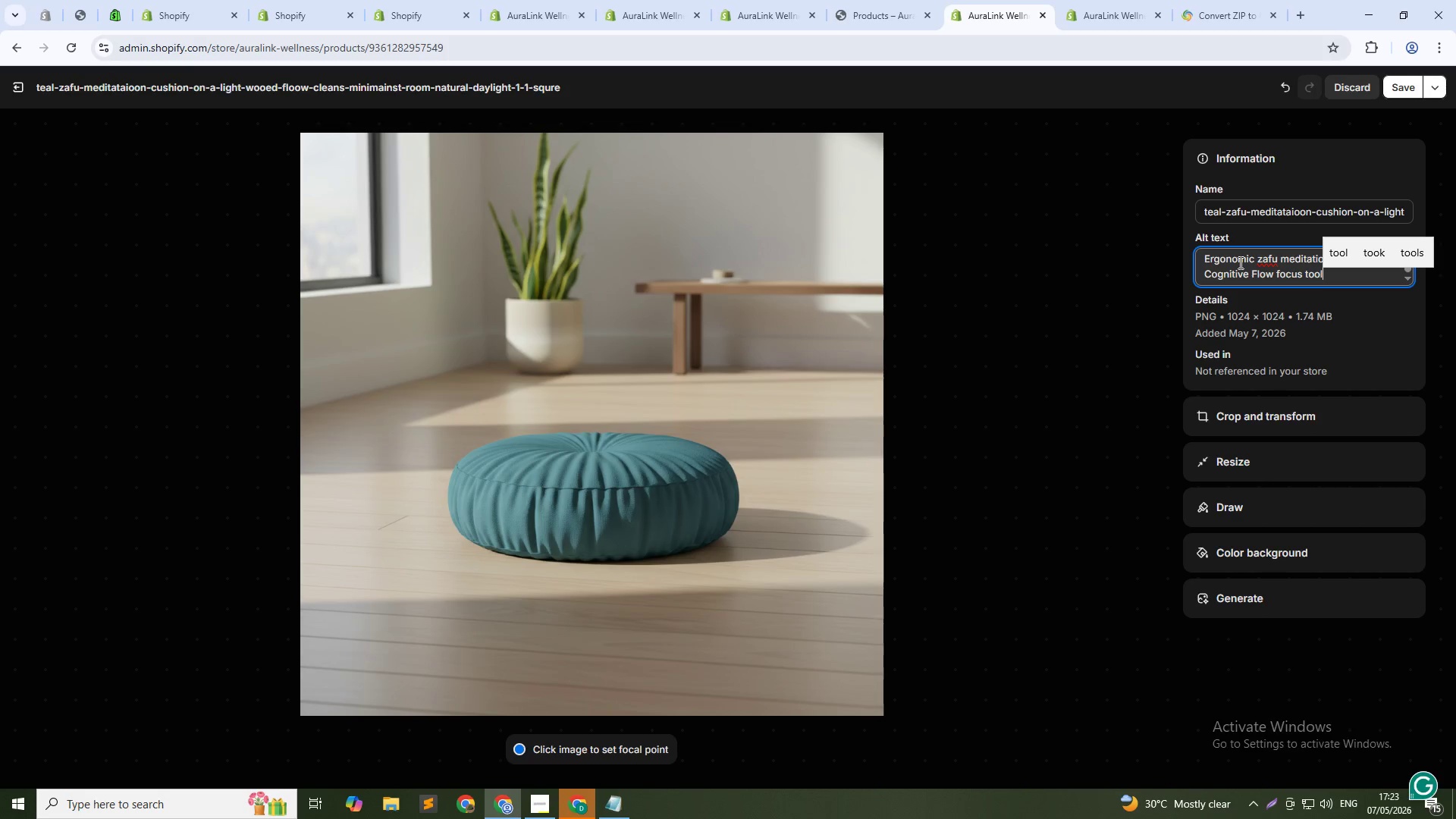 
left_click([1398, 83])
 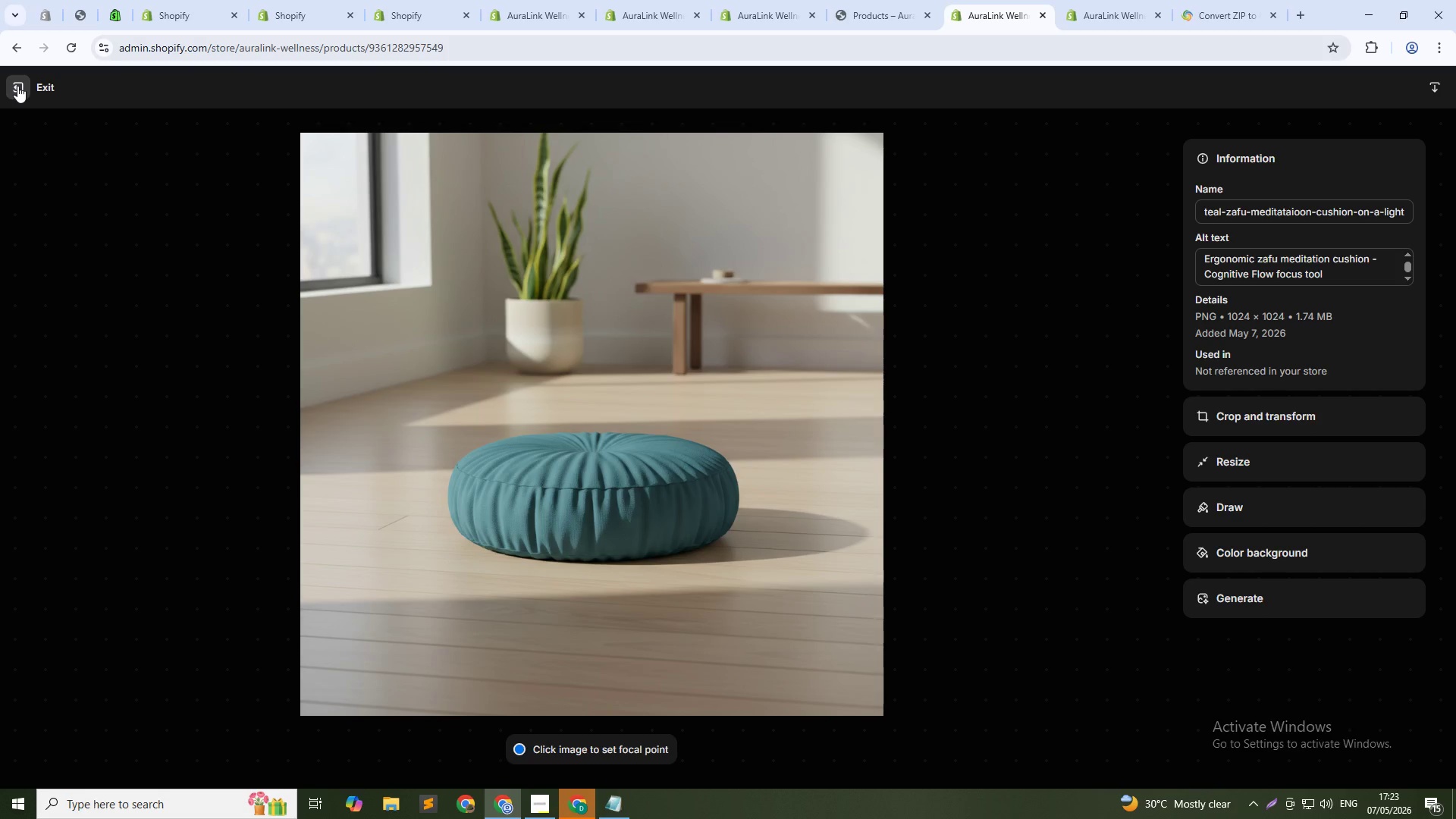 
left_click([17, 86])
 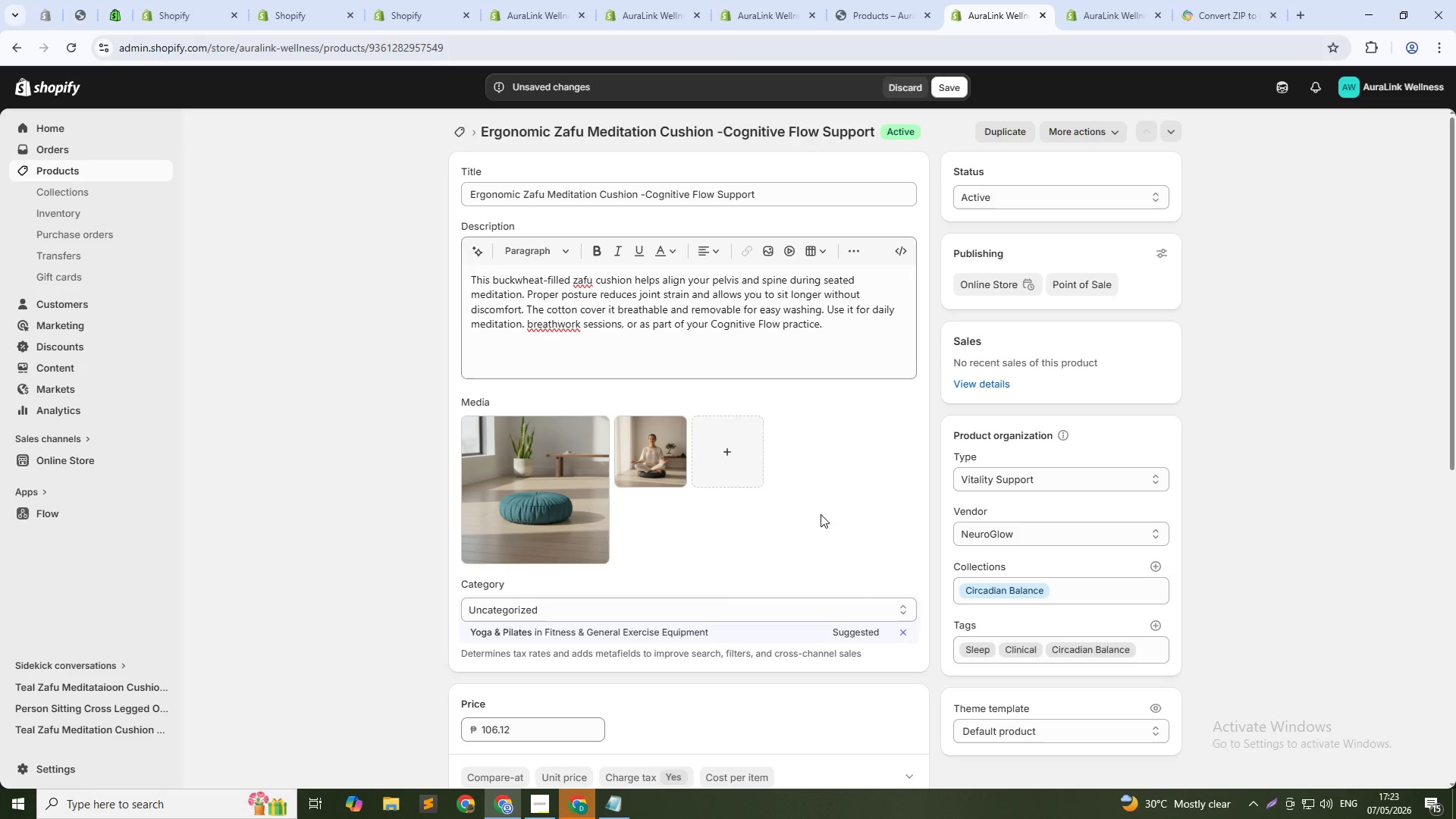 
left_click([632, 455])
 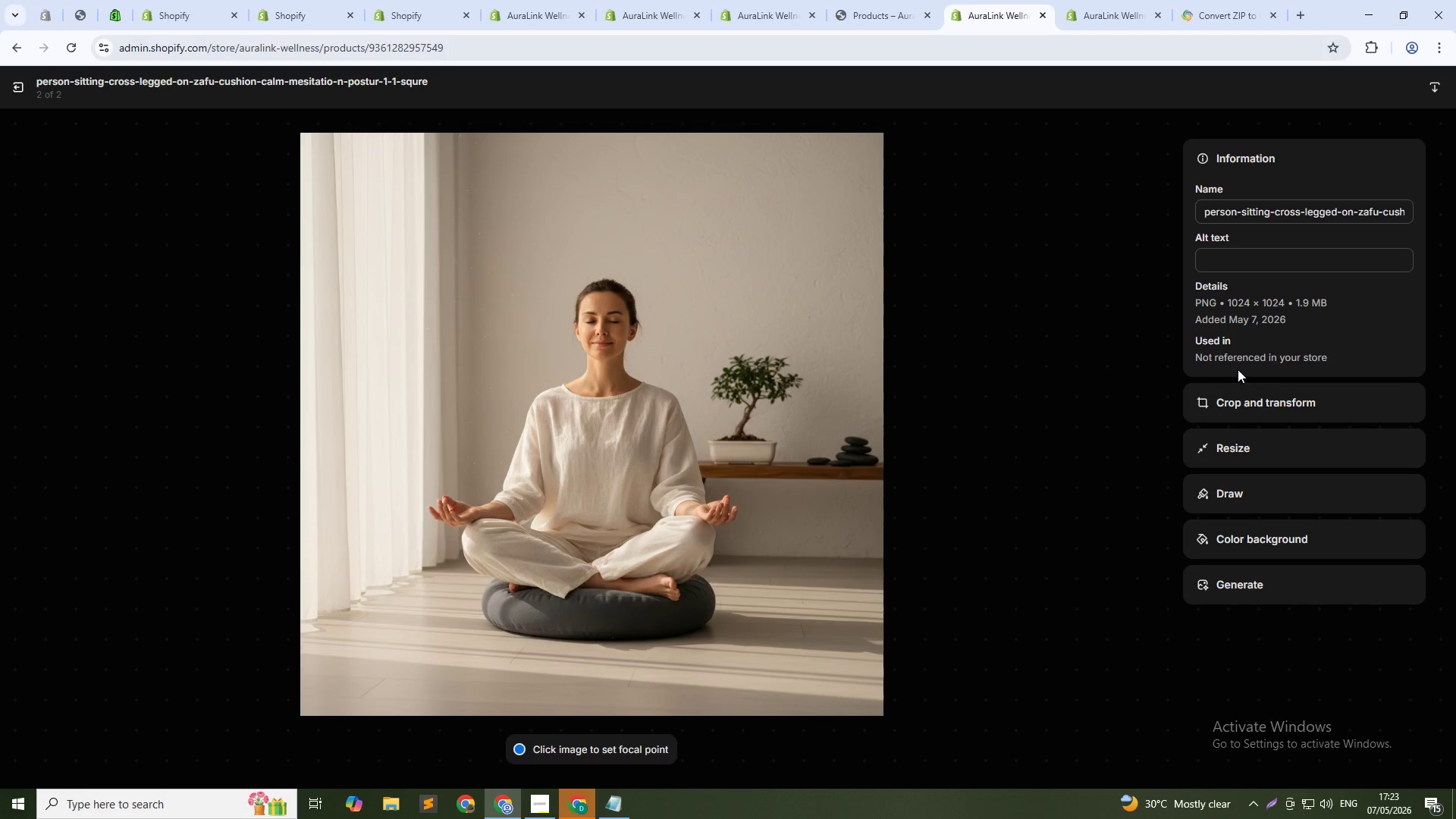 
left_click([1272, 247])
 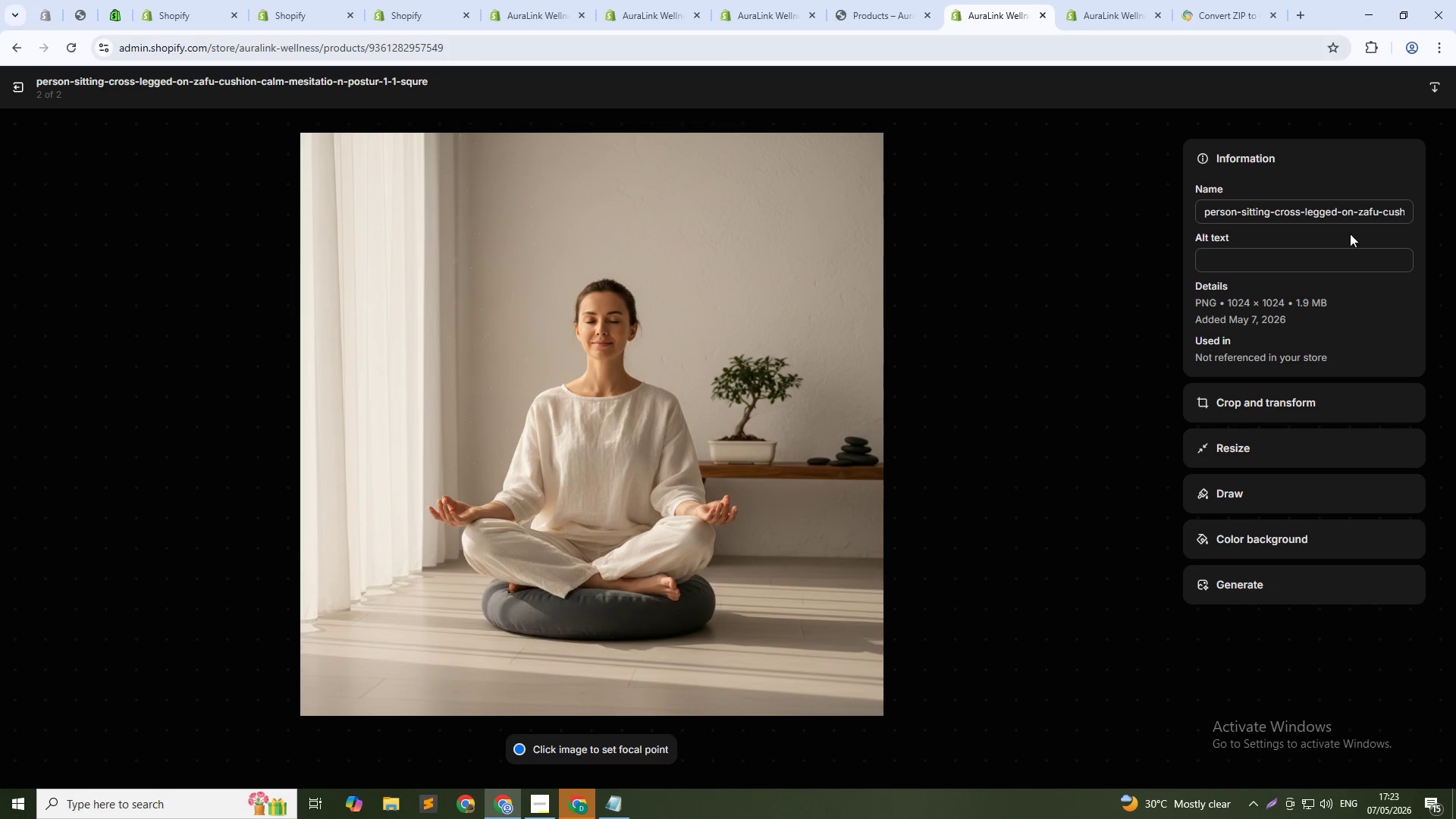 
left_click([1345, 253])
 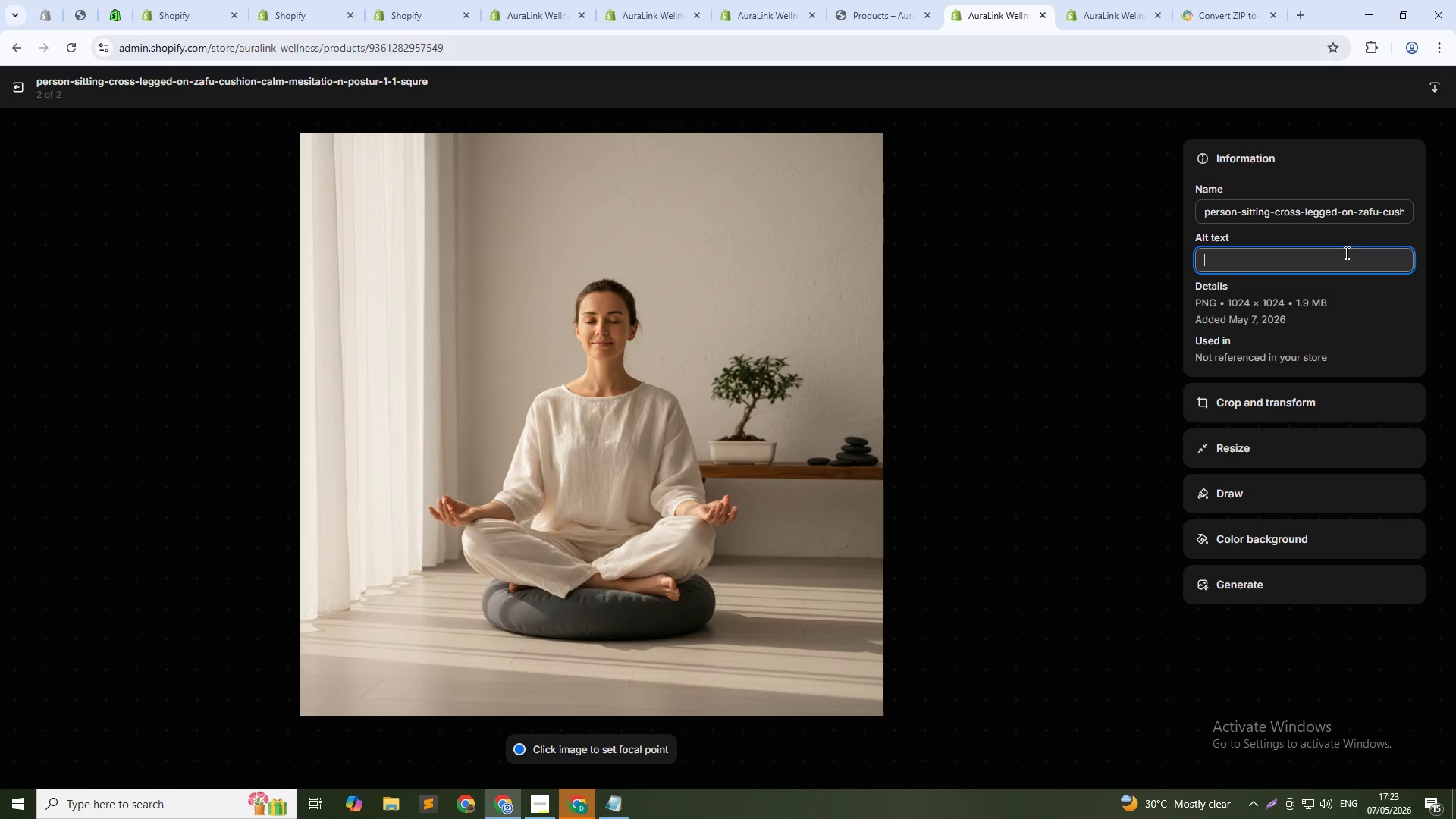 
type(Patient using zafu cushion for seated meditation - proper spinal la)
key(Backspace)
key(Backspace)
type(alignment)
 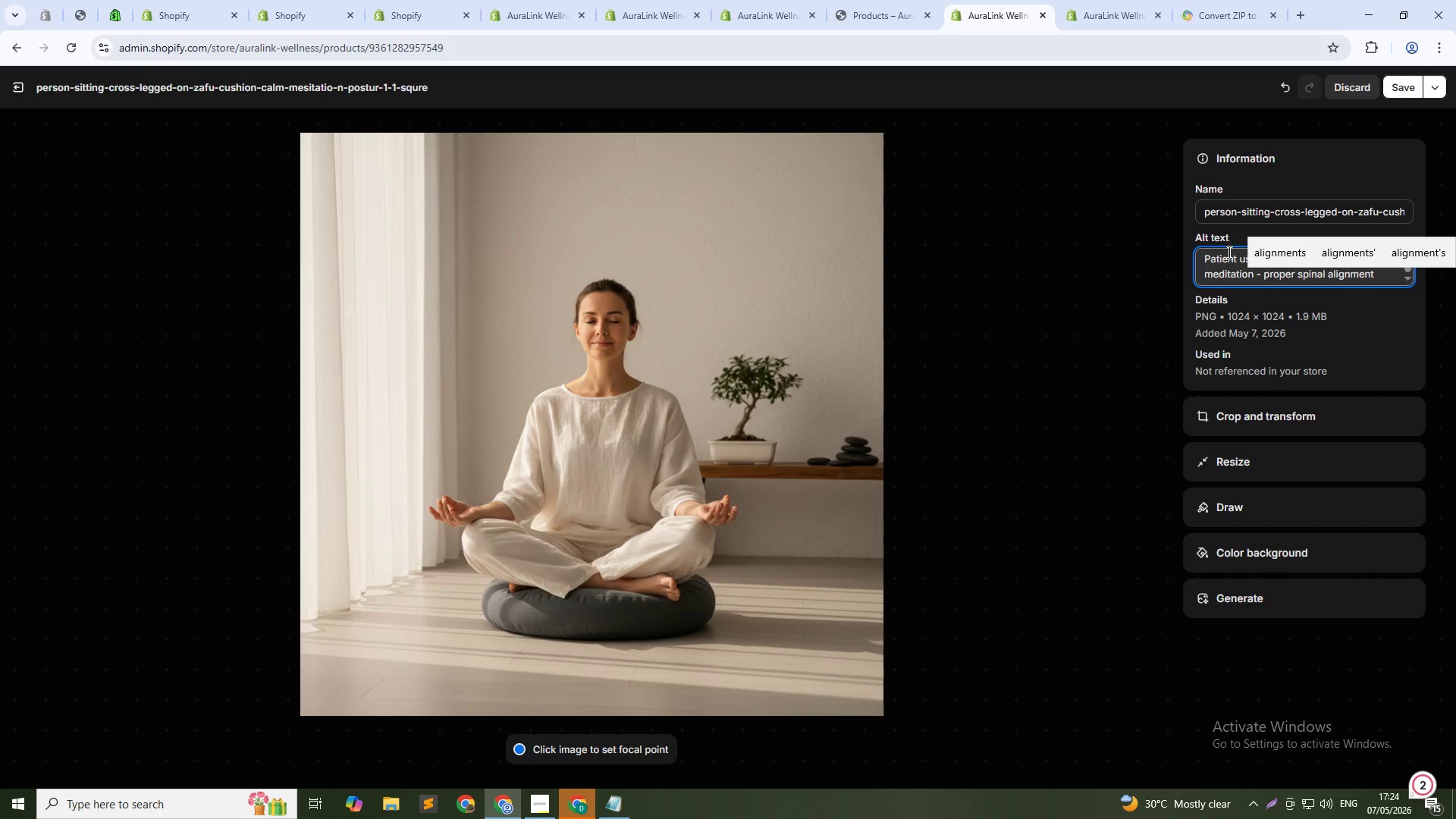 
left_click([1197, 259])
 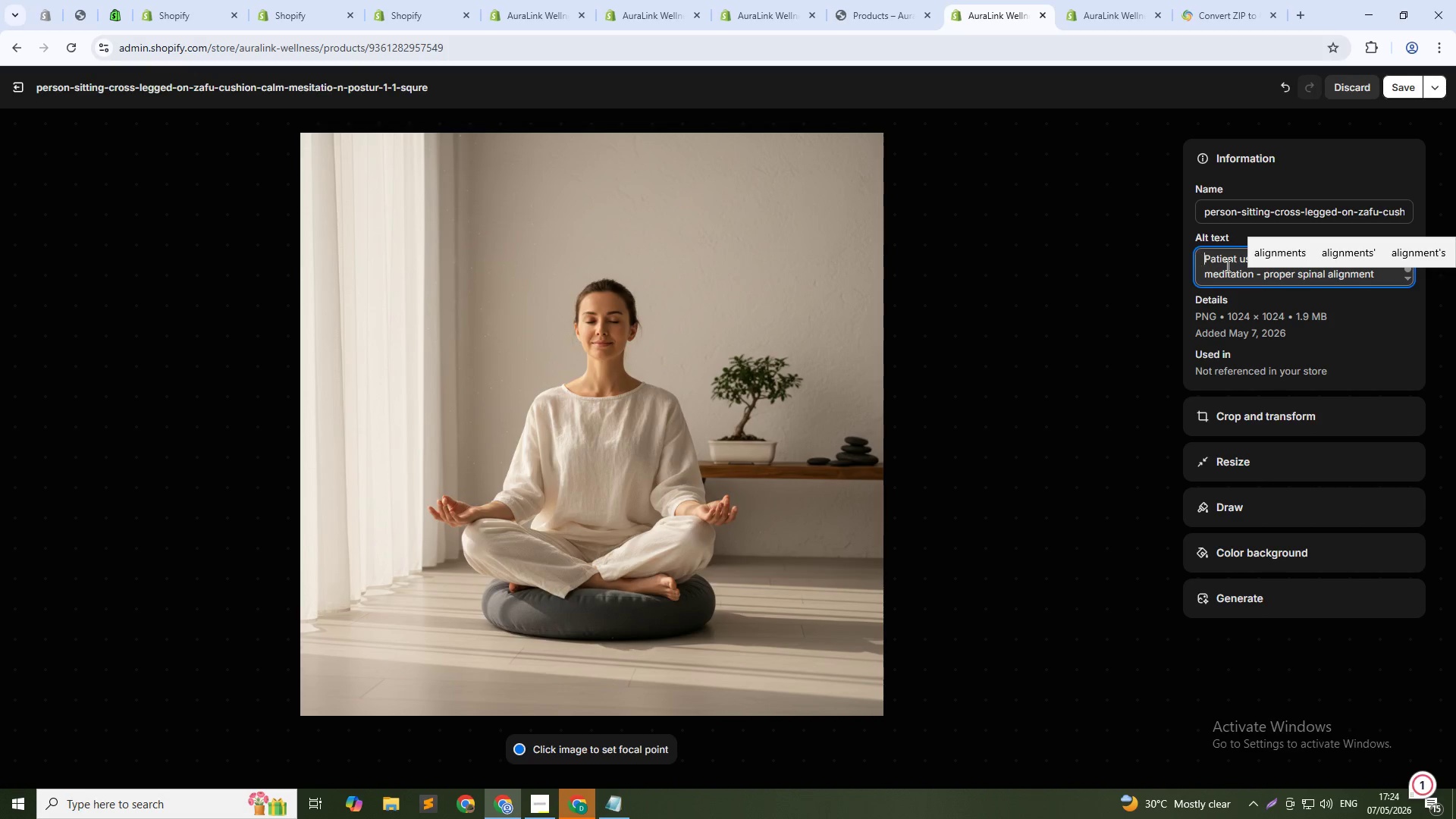 
left_click([1228, 267])
 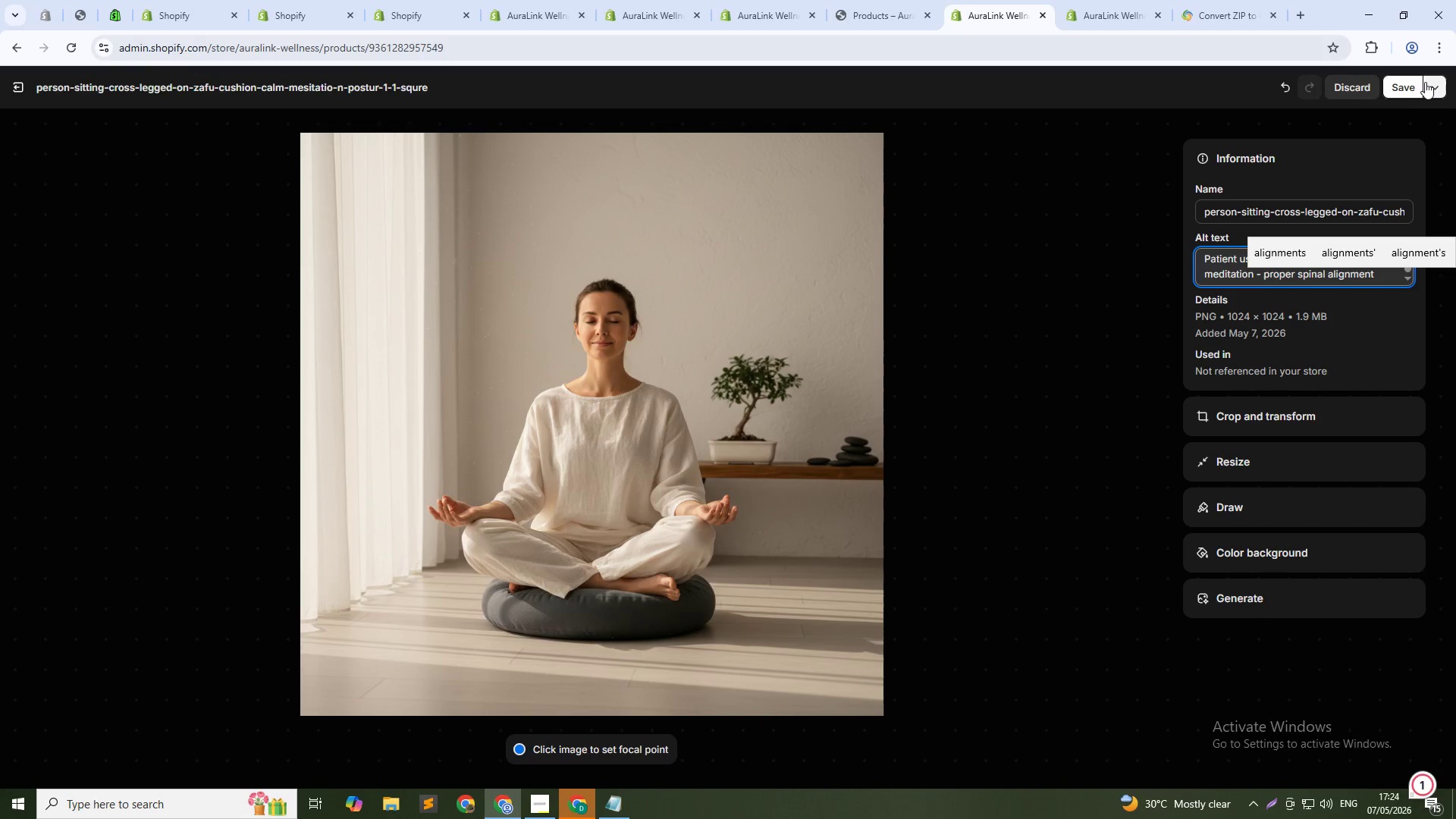 
left_click([1405, 83])
 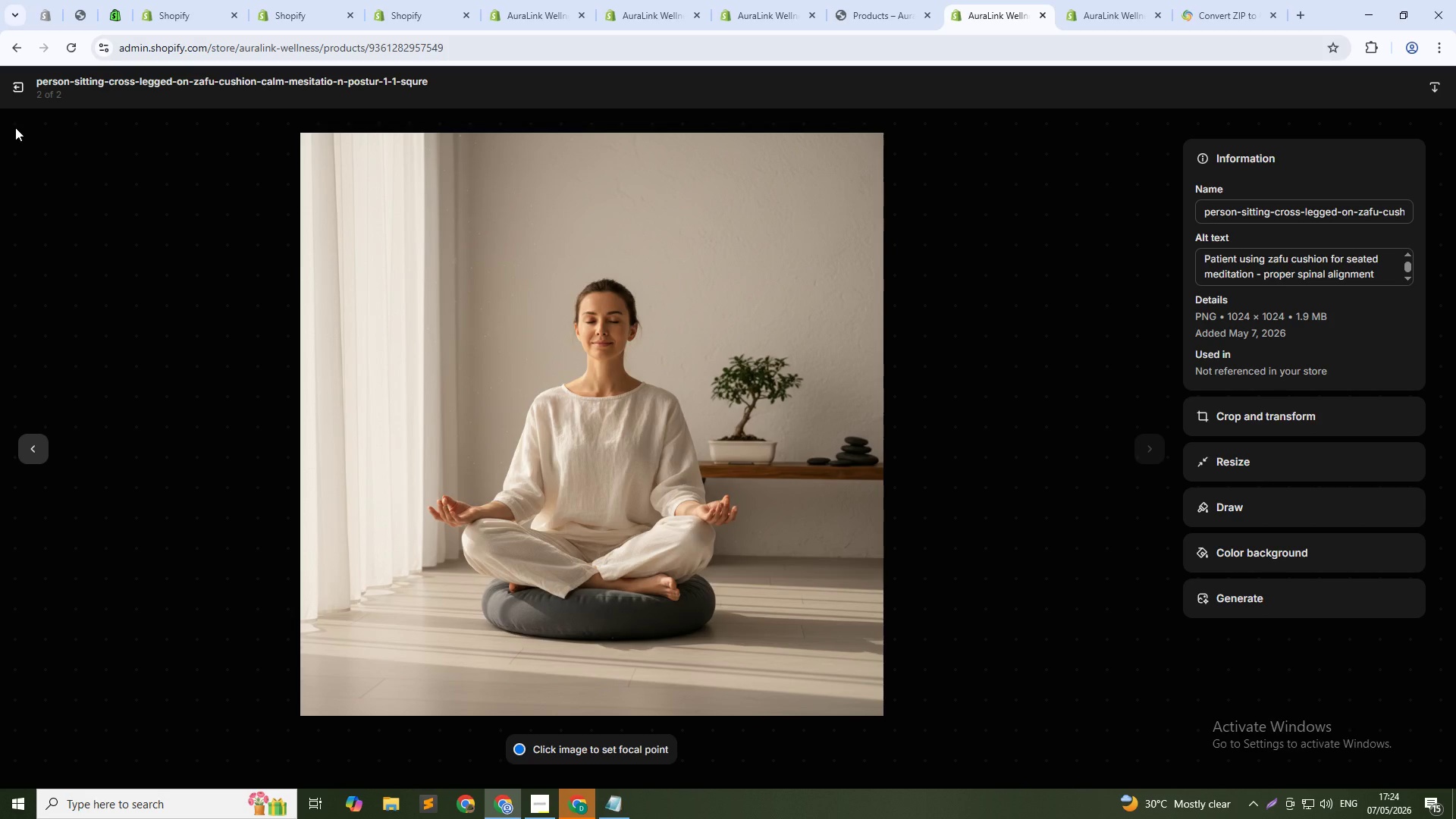 
wait(6.19)
 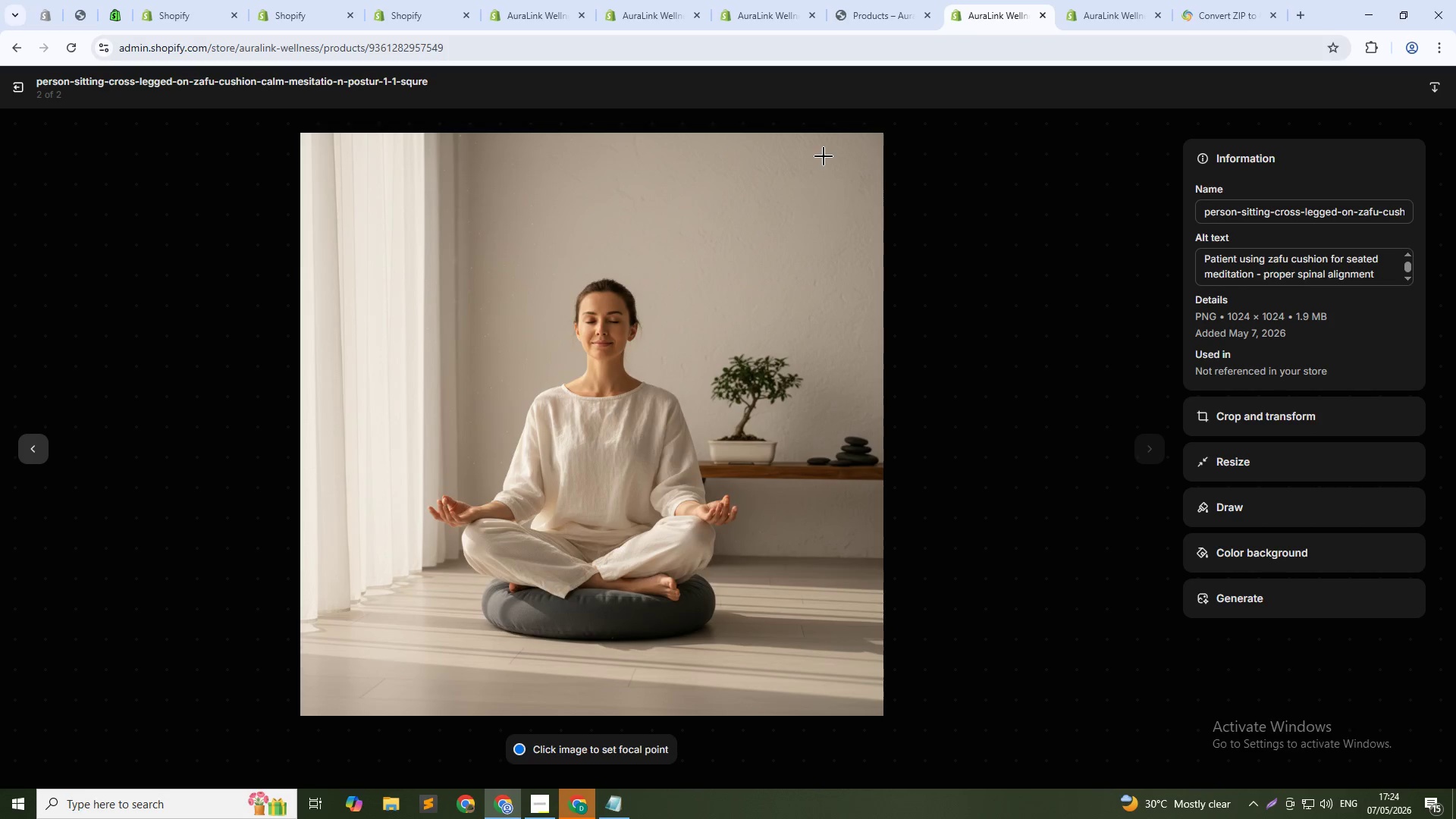 
left_click([14, 85])
 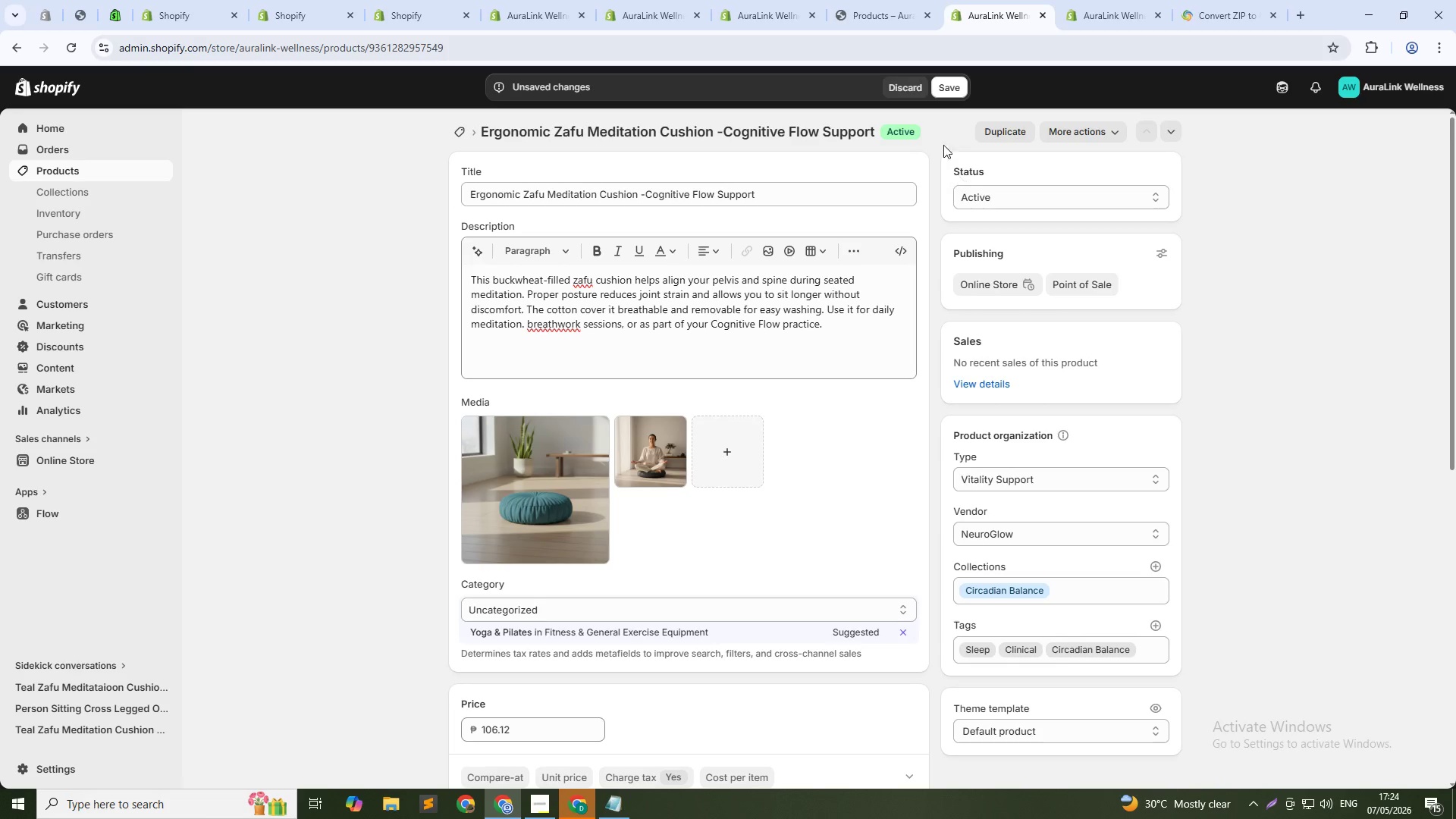 
left_click([952, 88])
 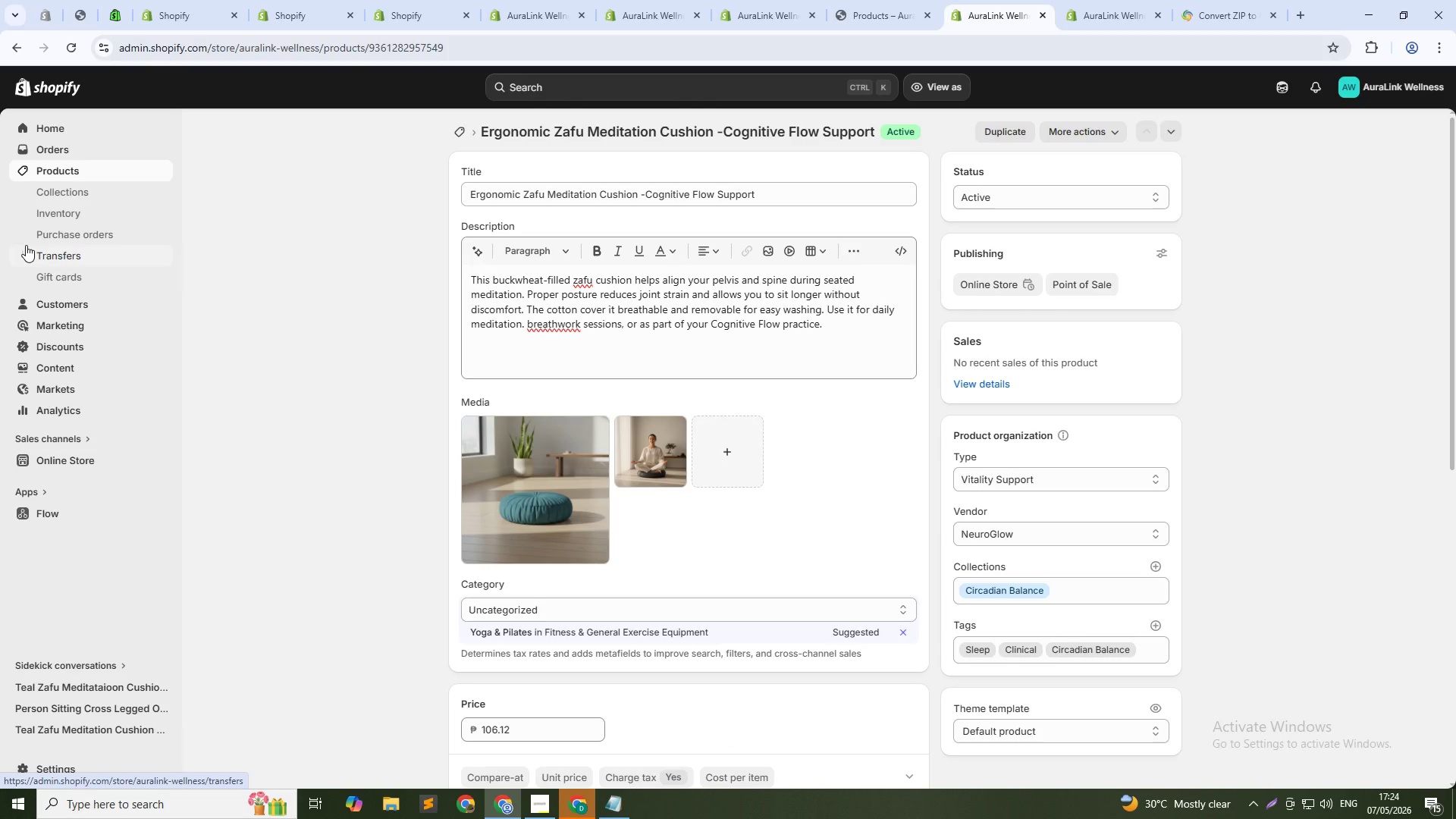 
wait(17.88)
 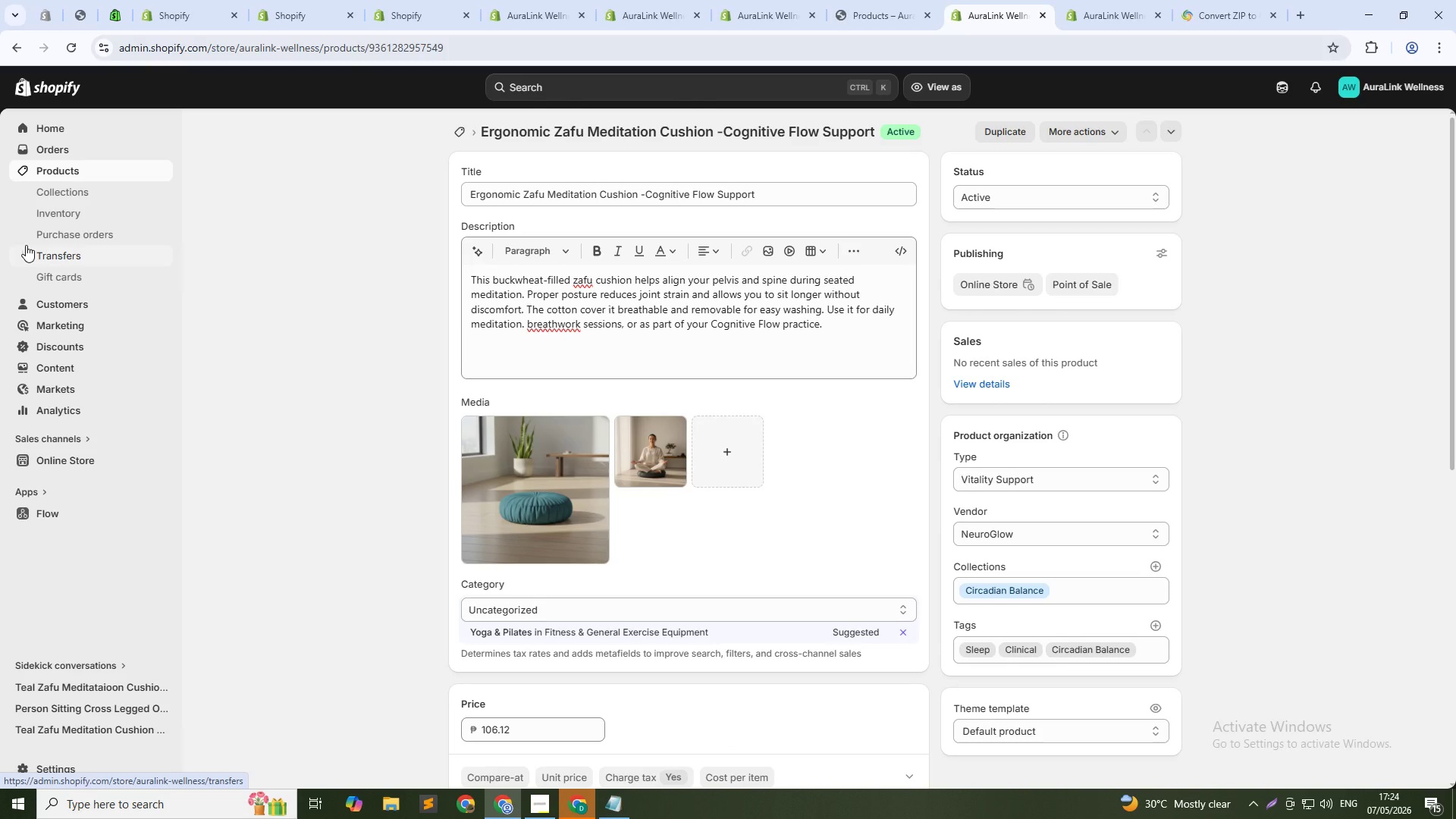 
left_click([61, 169])
 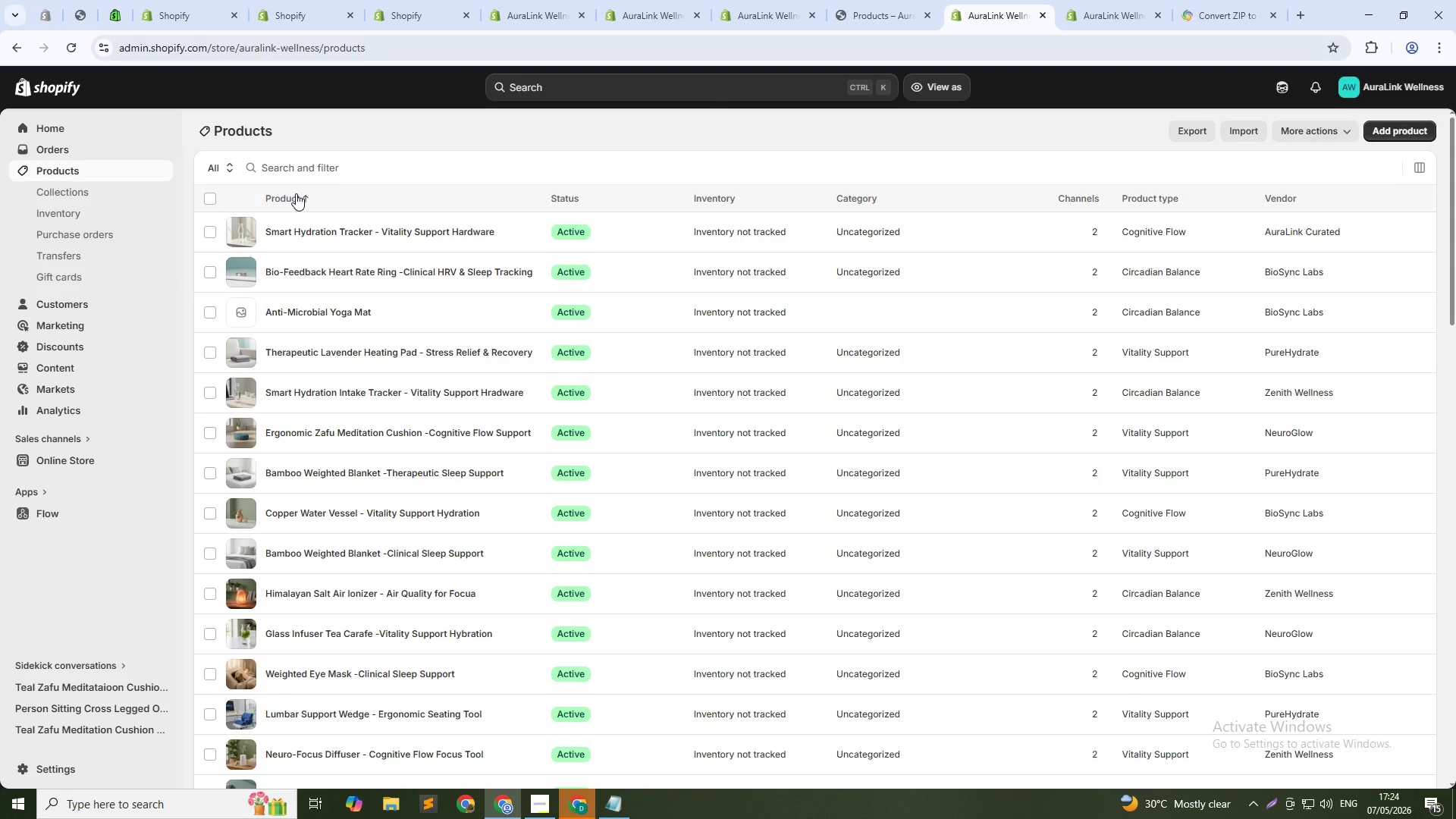 
wait(5.16)
 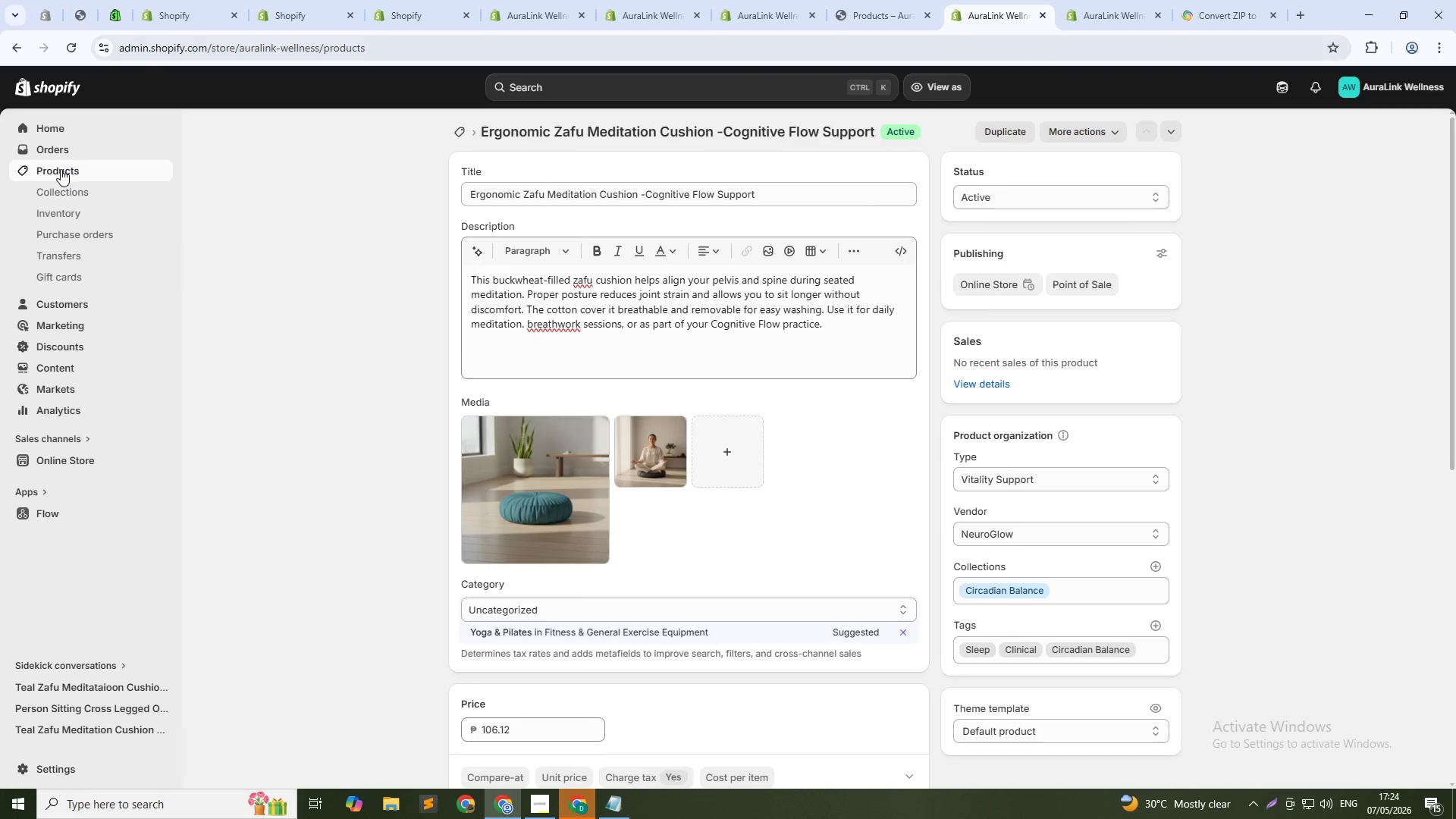 
left_click([306, 171])
 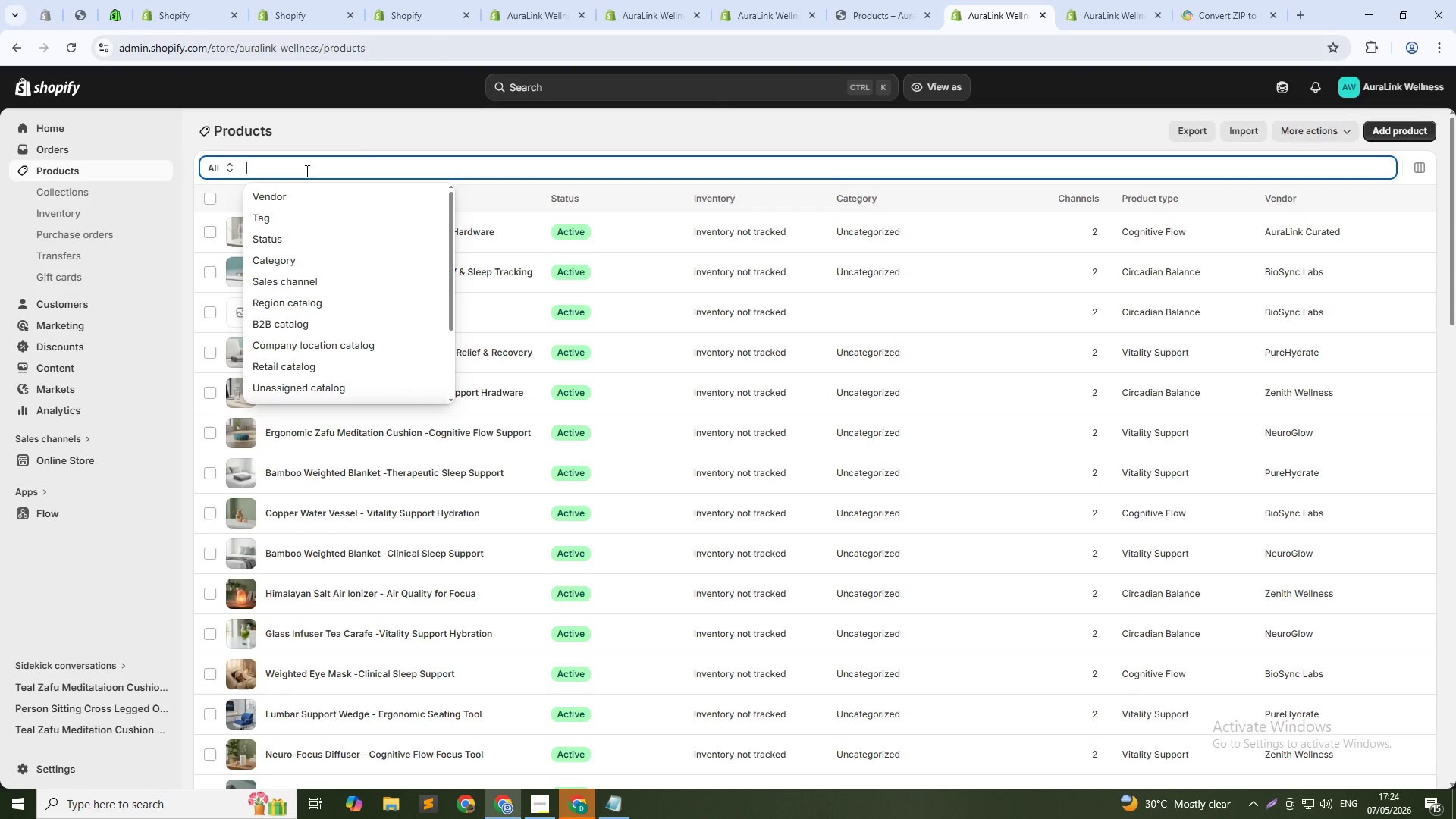 
type(Anti micro)
 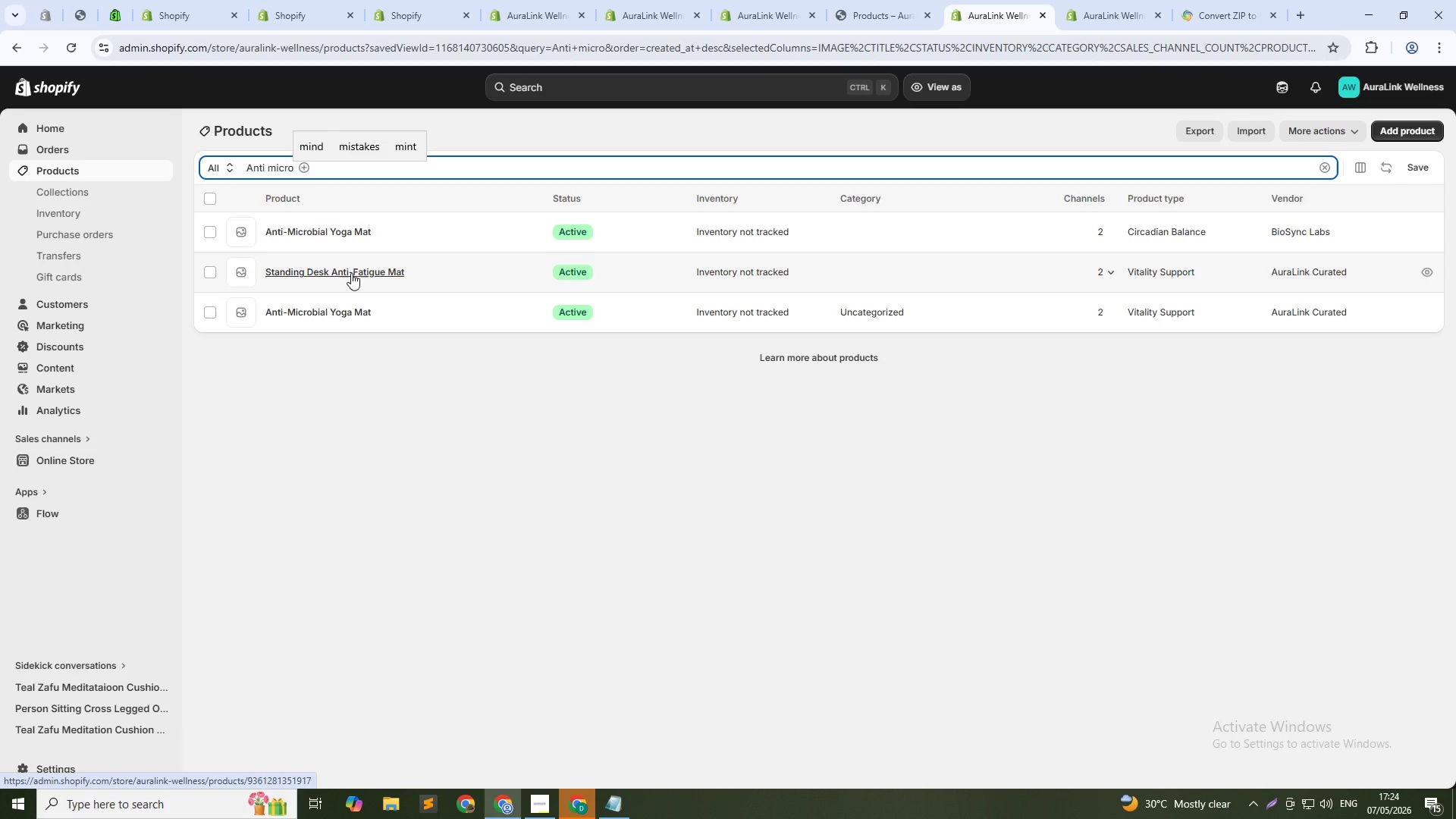 
wait(19.48)
 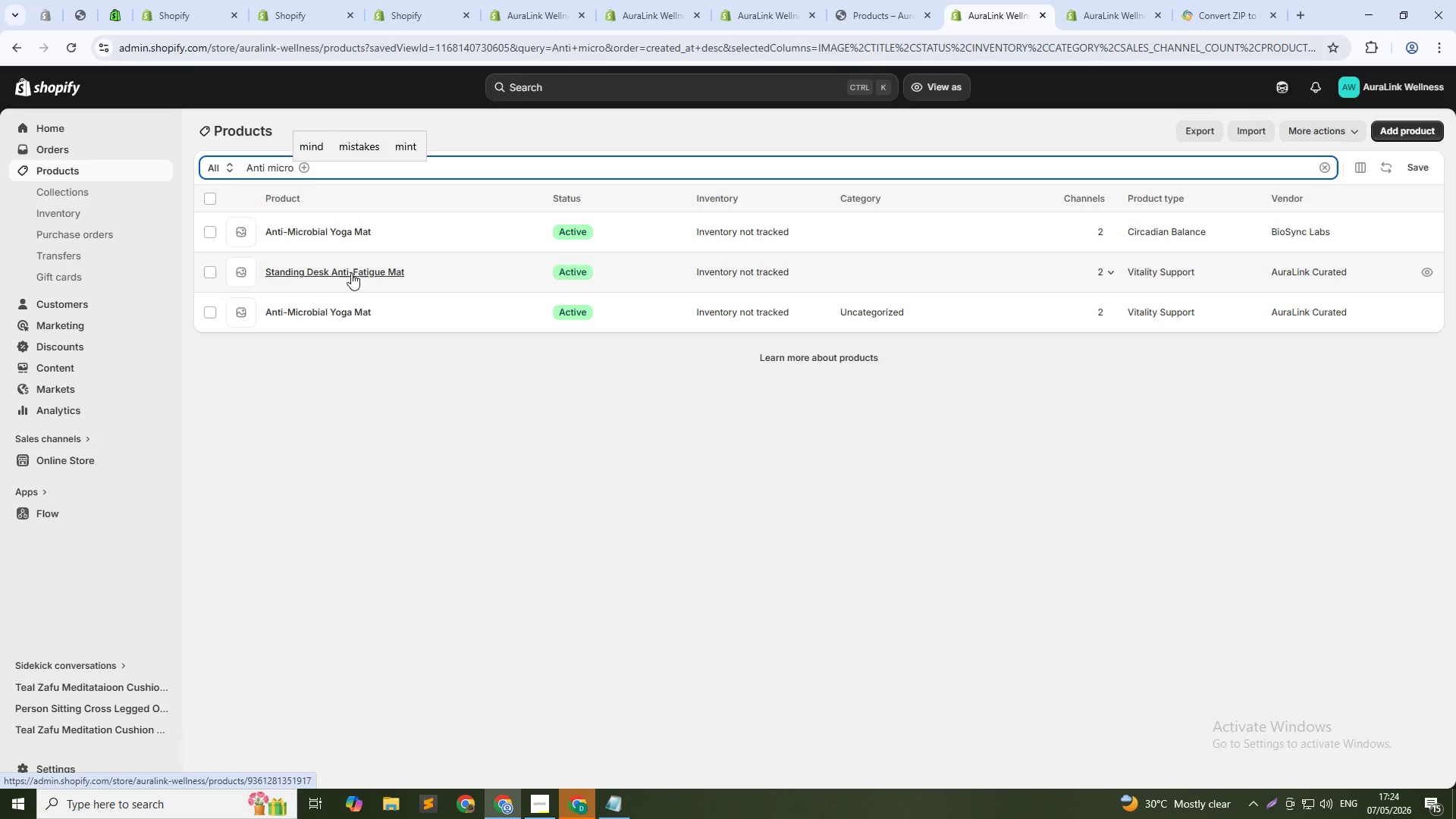 
left_click([351, 273])
 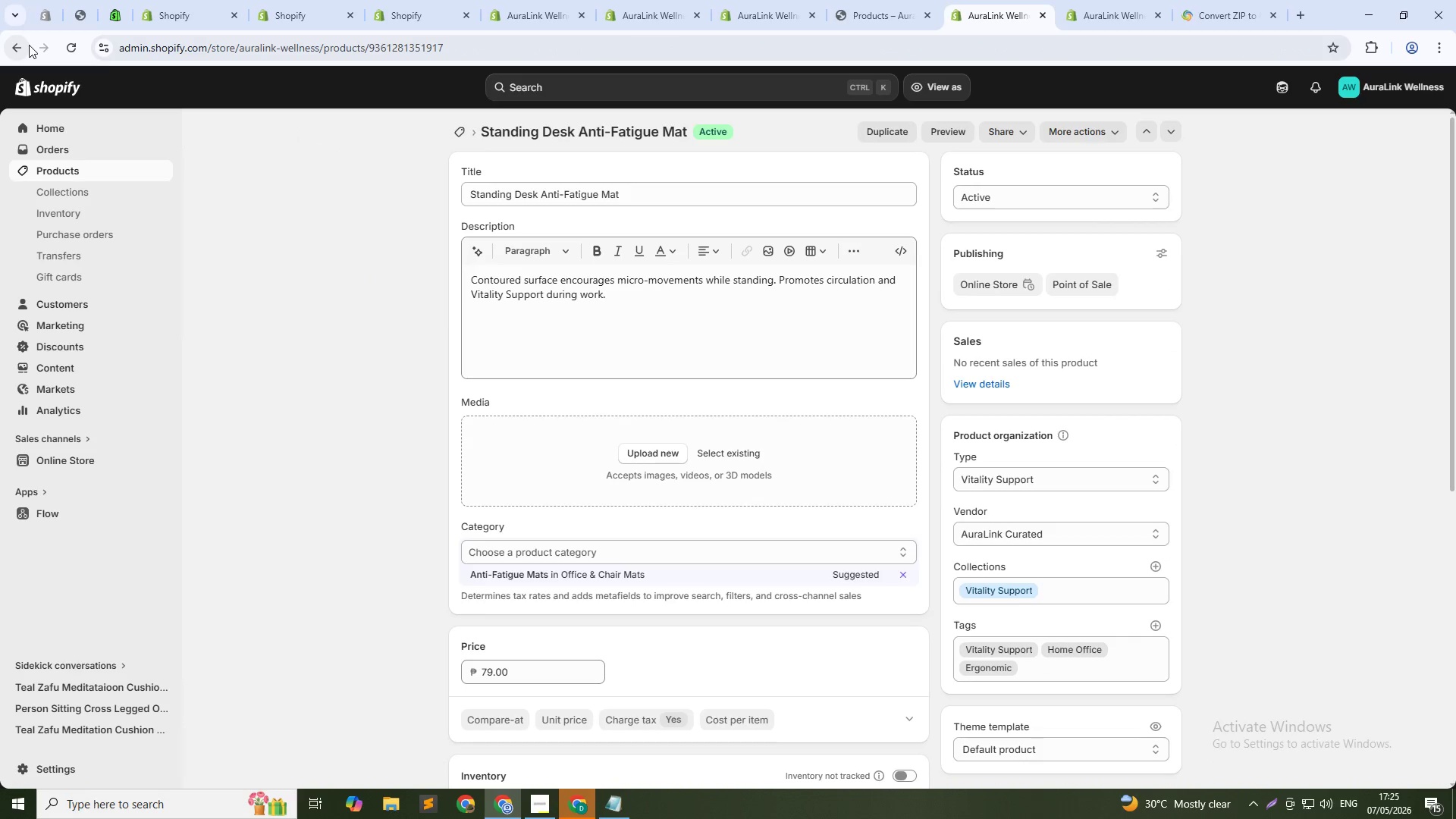 
wait(6.77)
 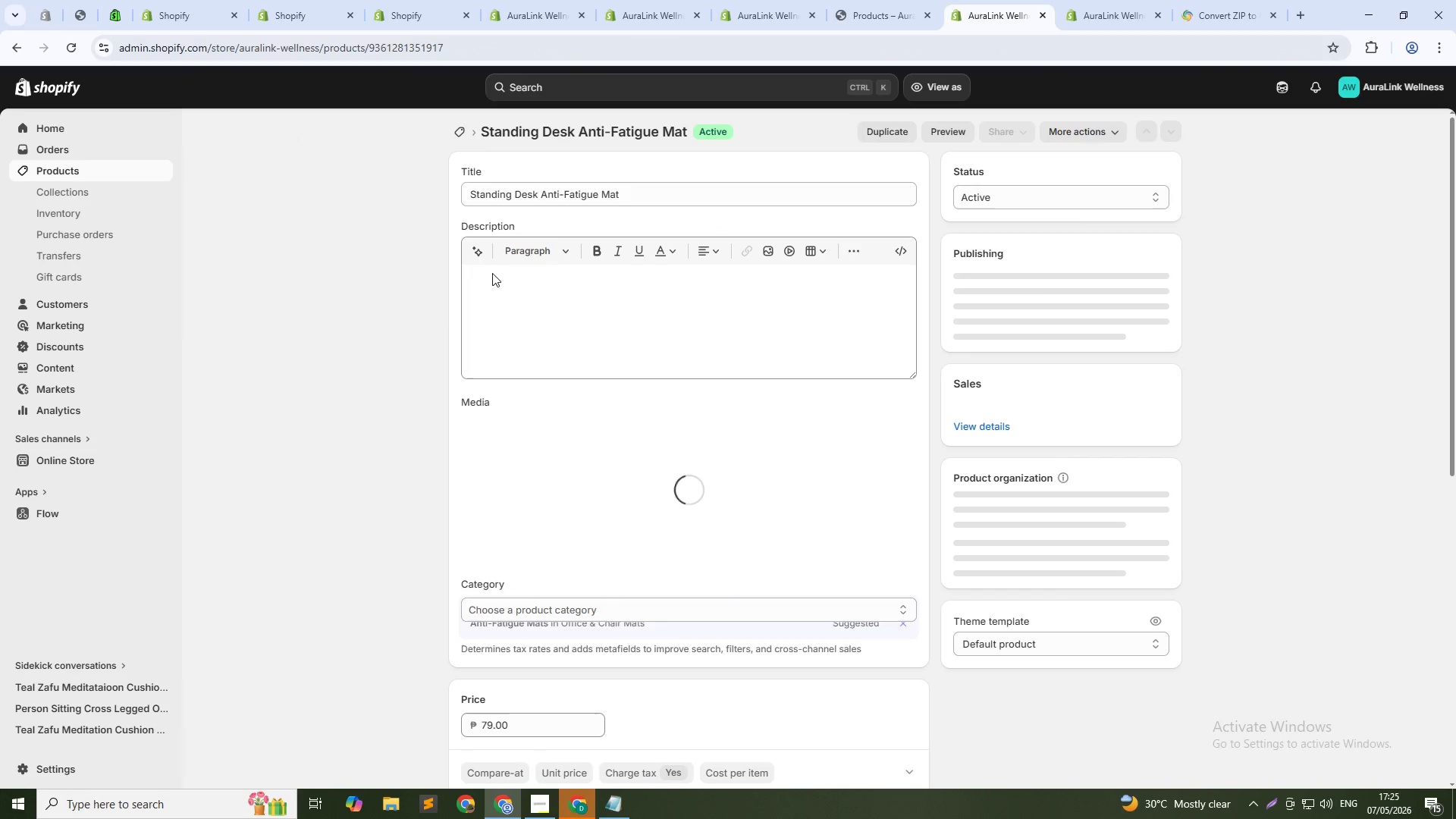 
left_click([29, 45])
 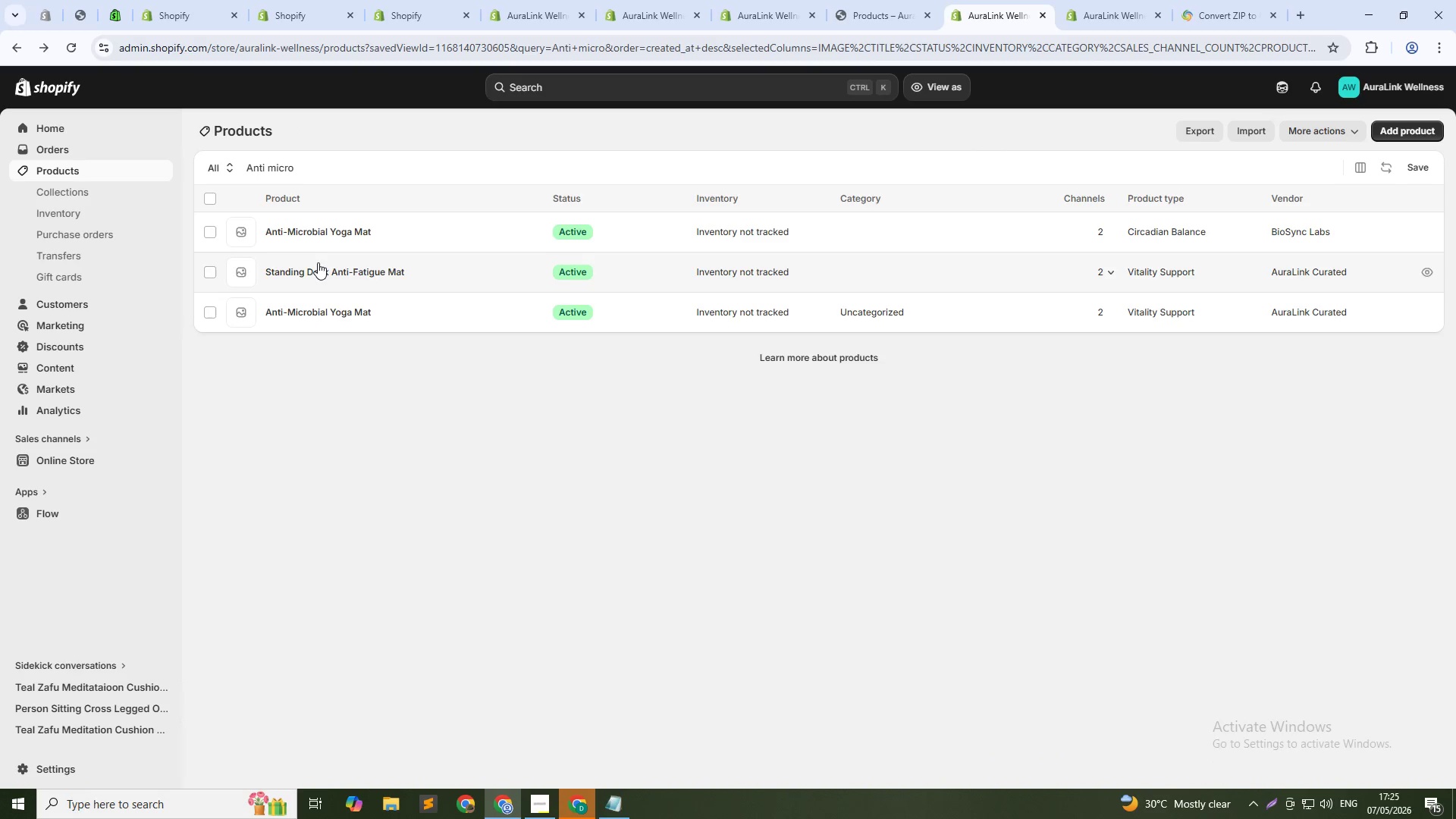 
middle_click([322, 315])
 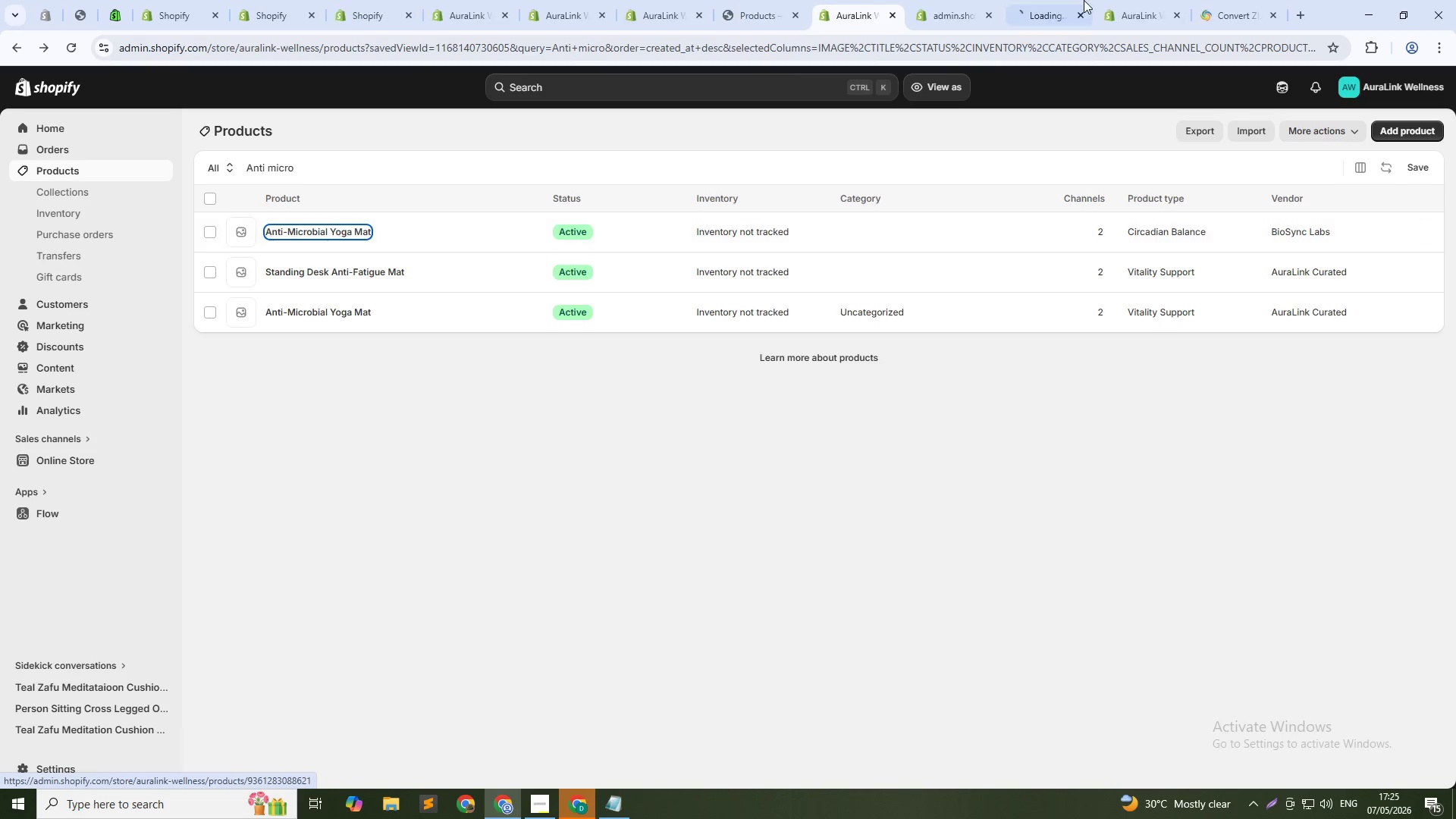 
left_click([946, 0])
 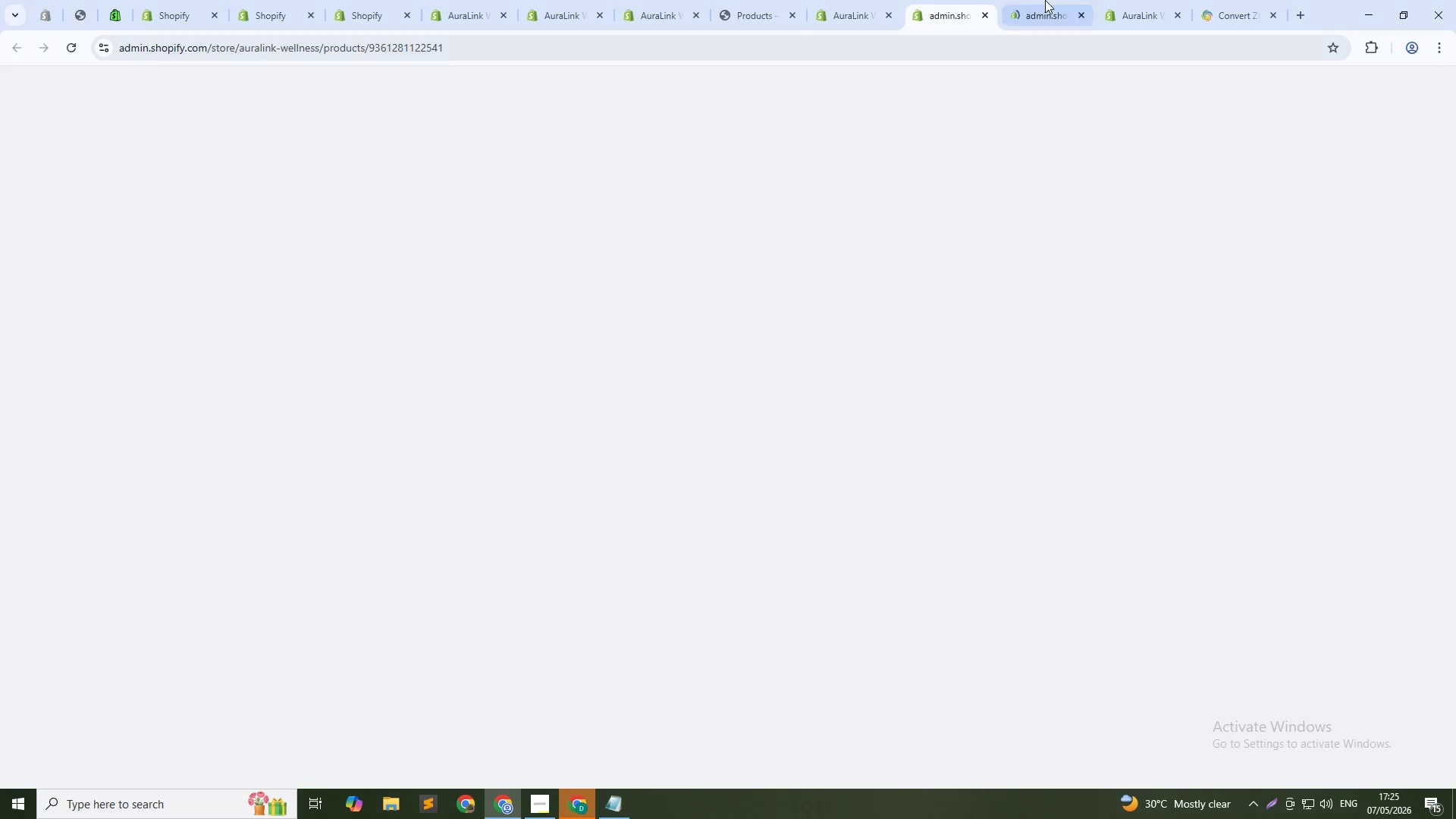 
mouse_move([1061, 14])
 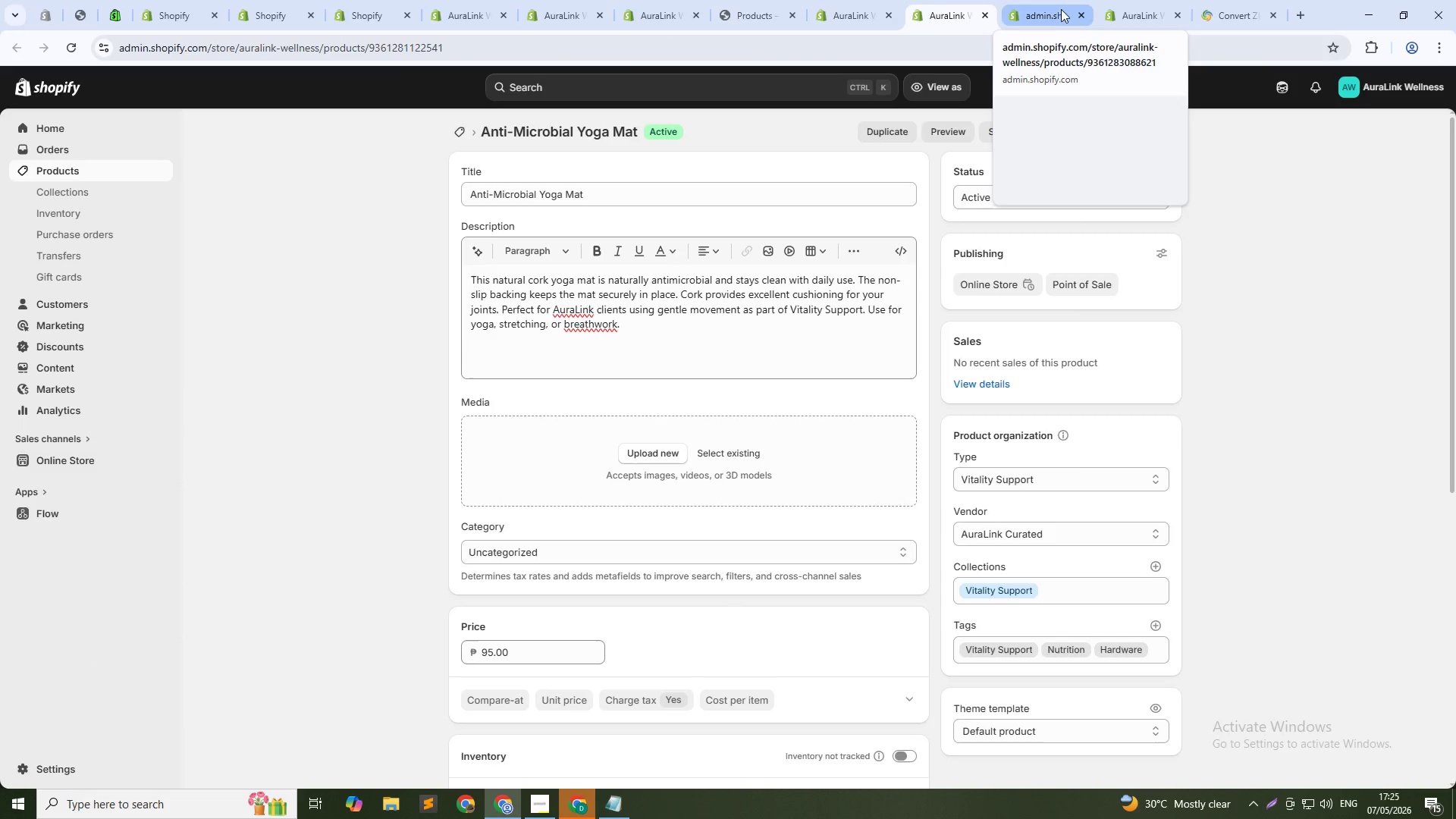 
left_click([1058, 5])
 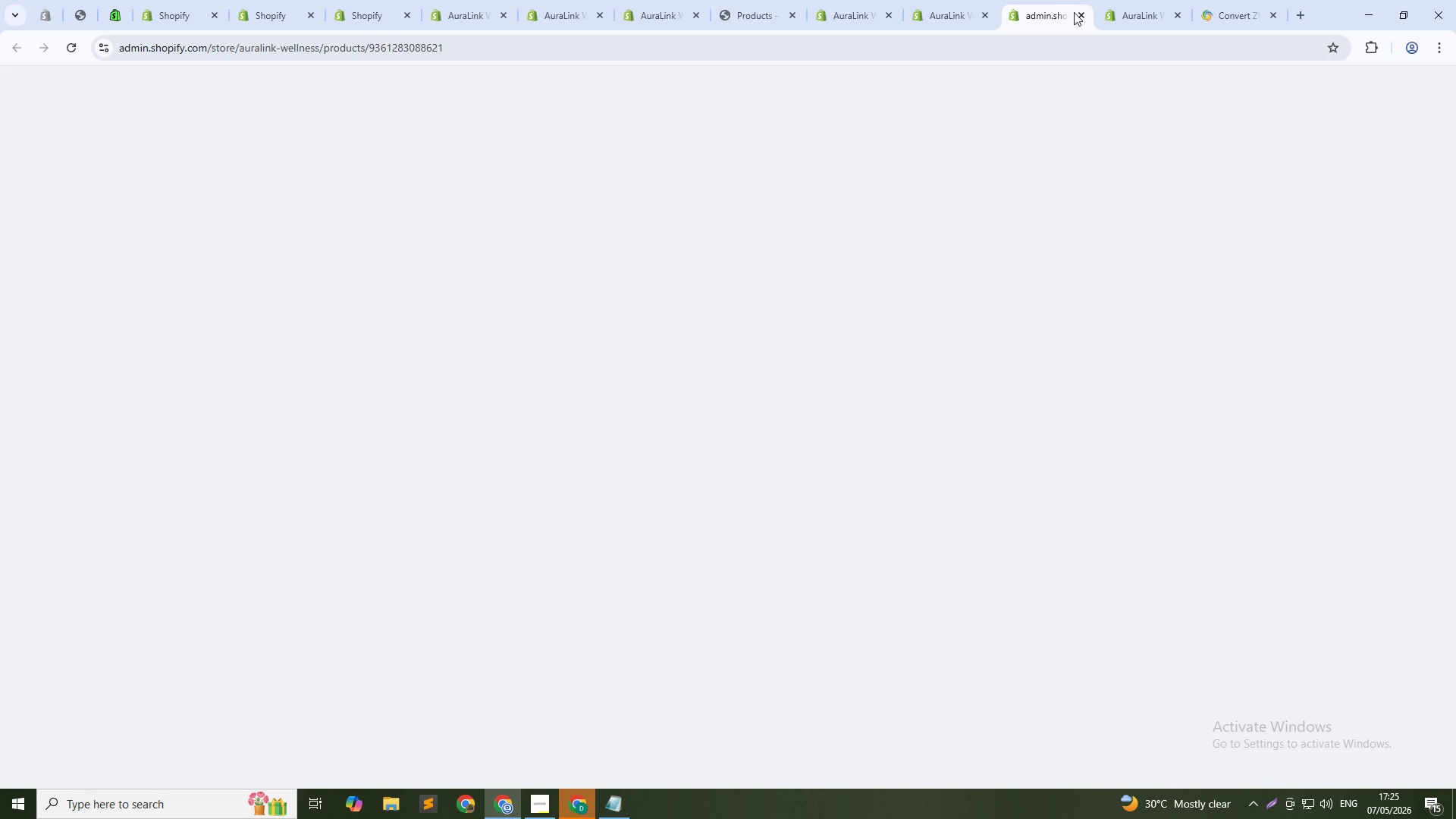 
mouse_move([1059, 11])
 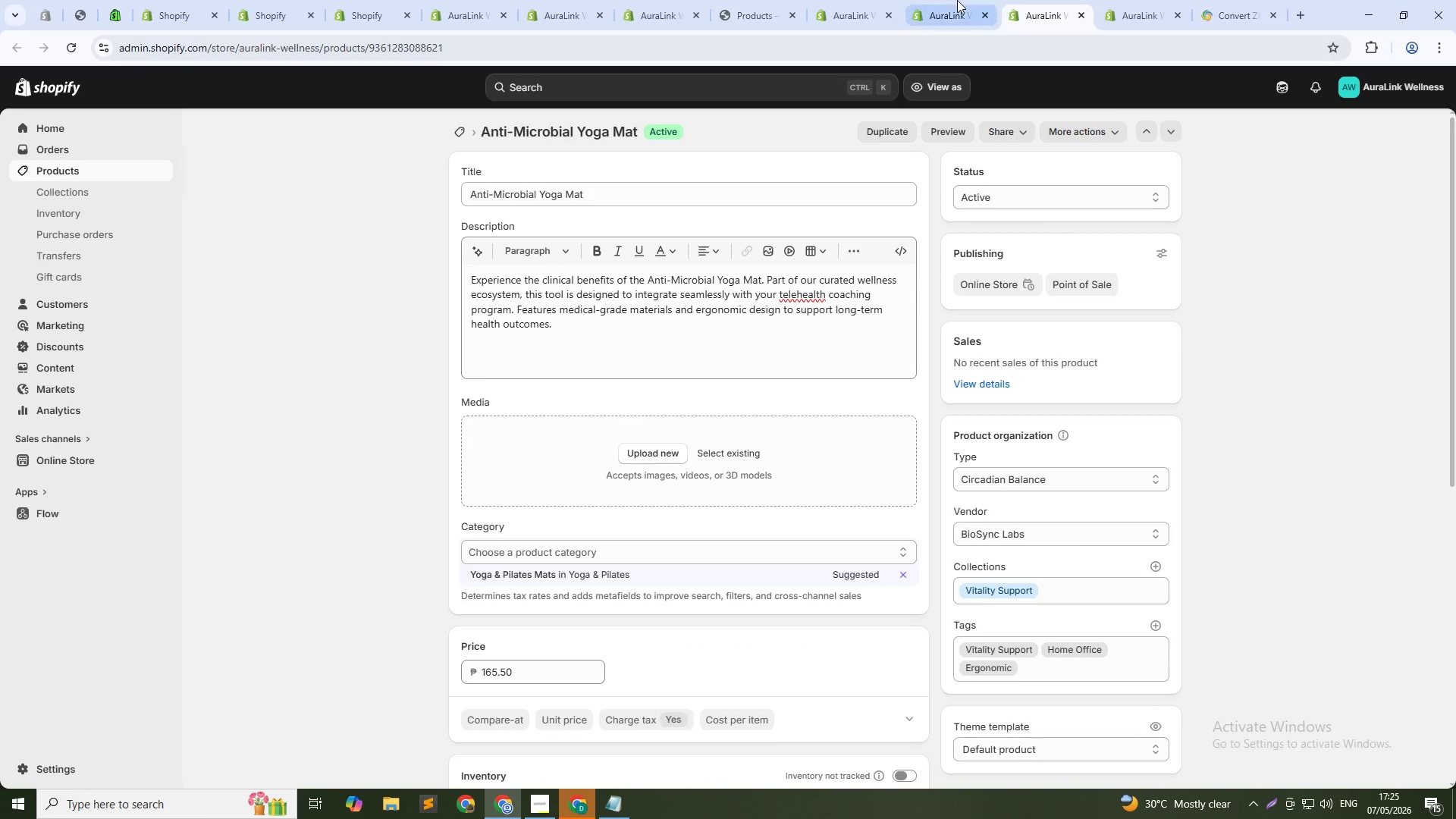 
left_click([957, 0])
 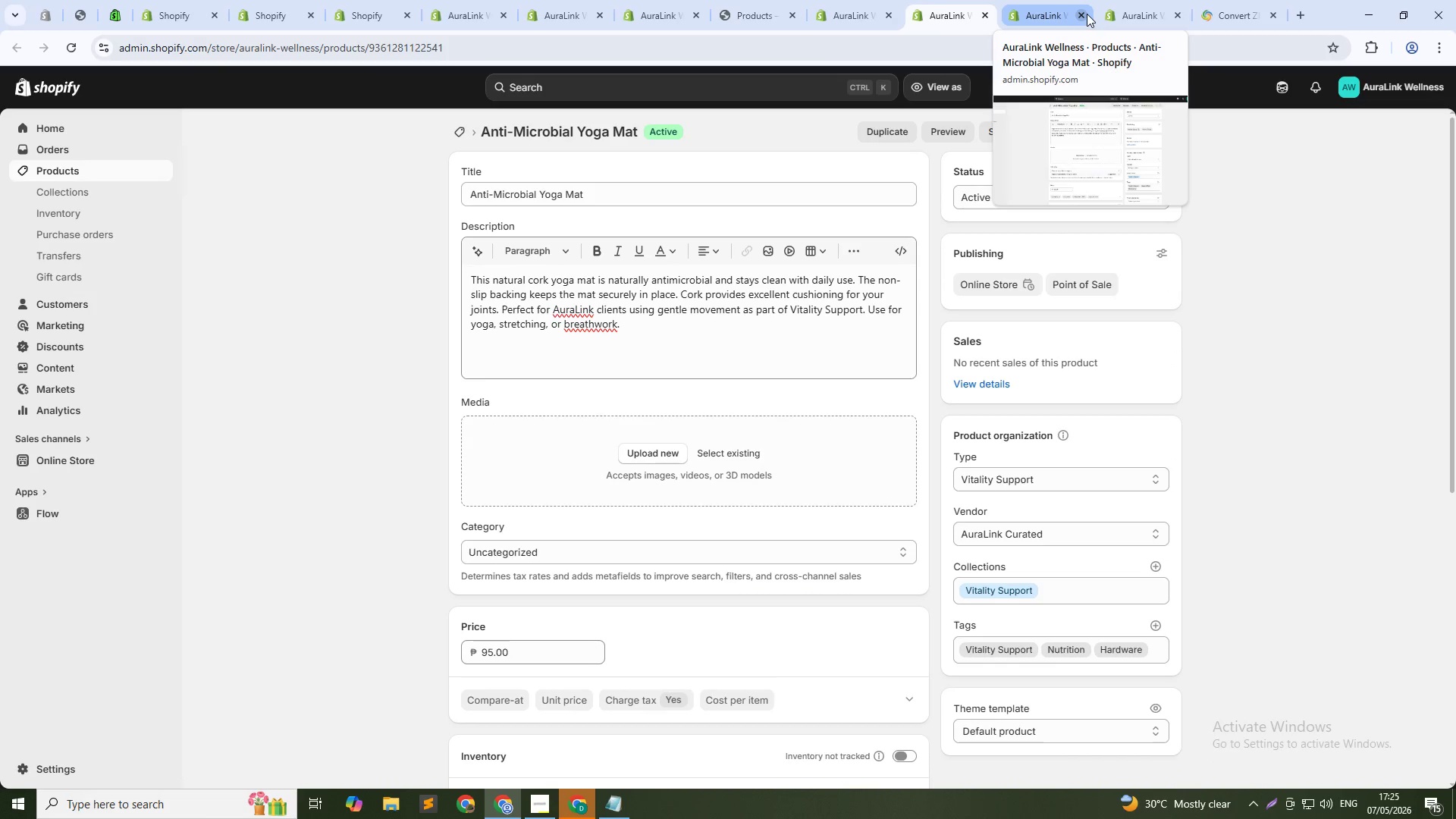 
left_click([1083, 13])
 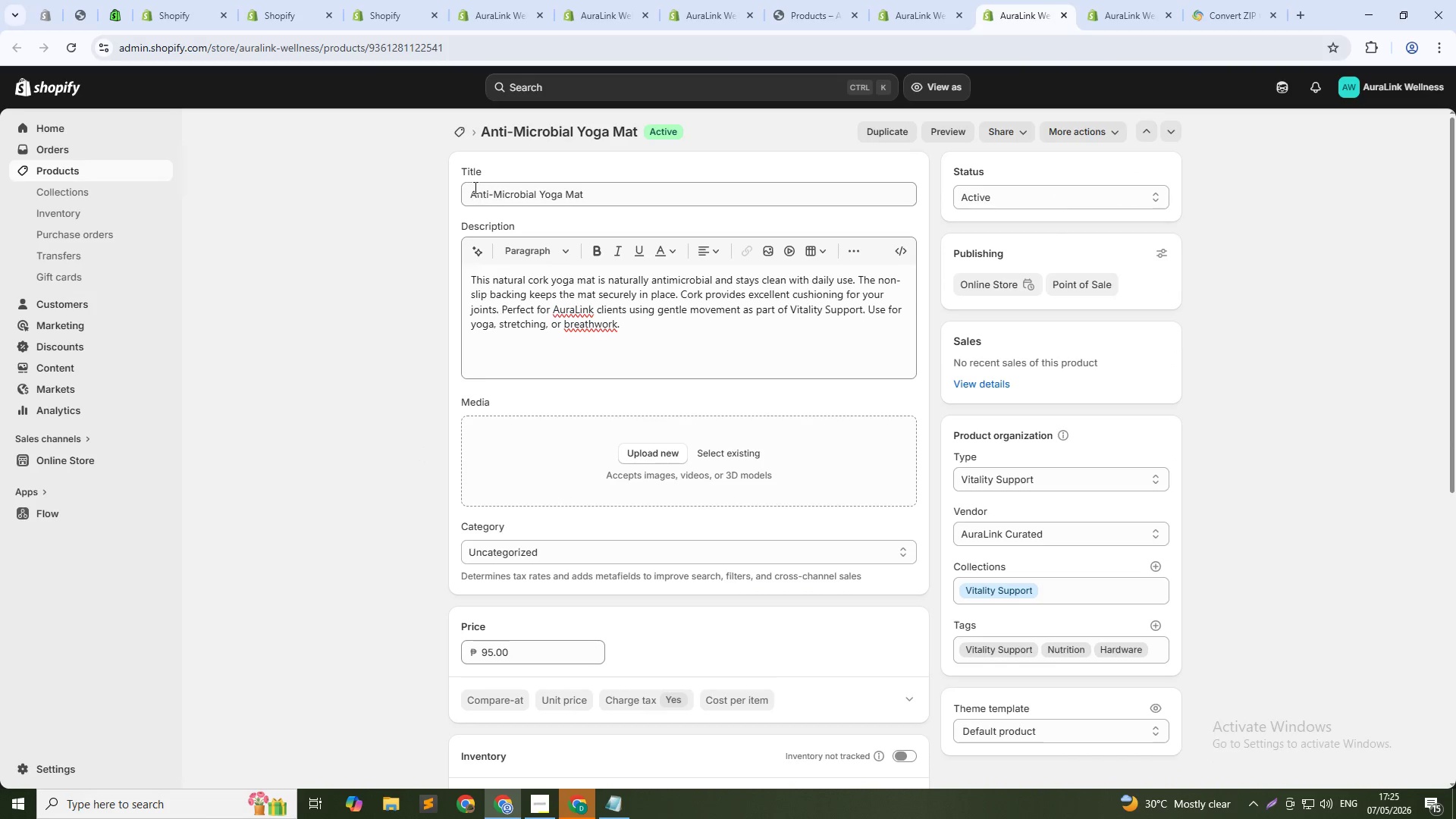 
wait(6.64)
 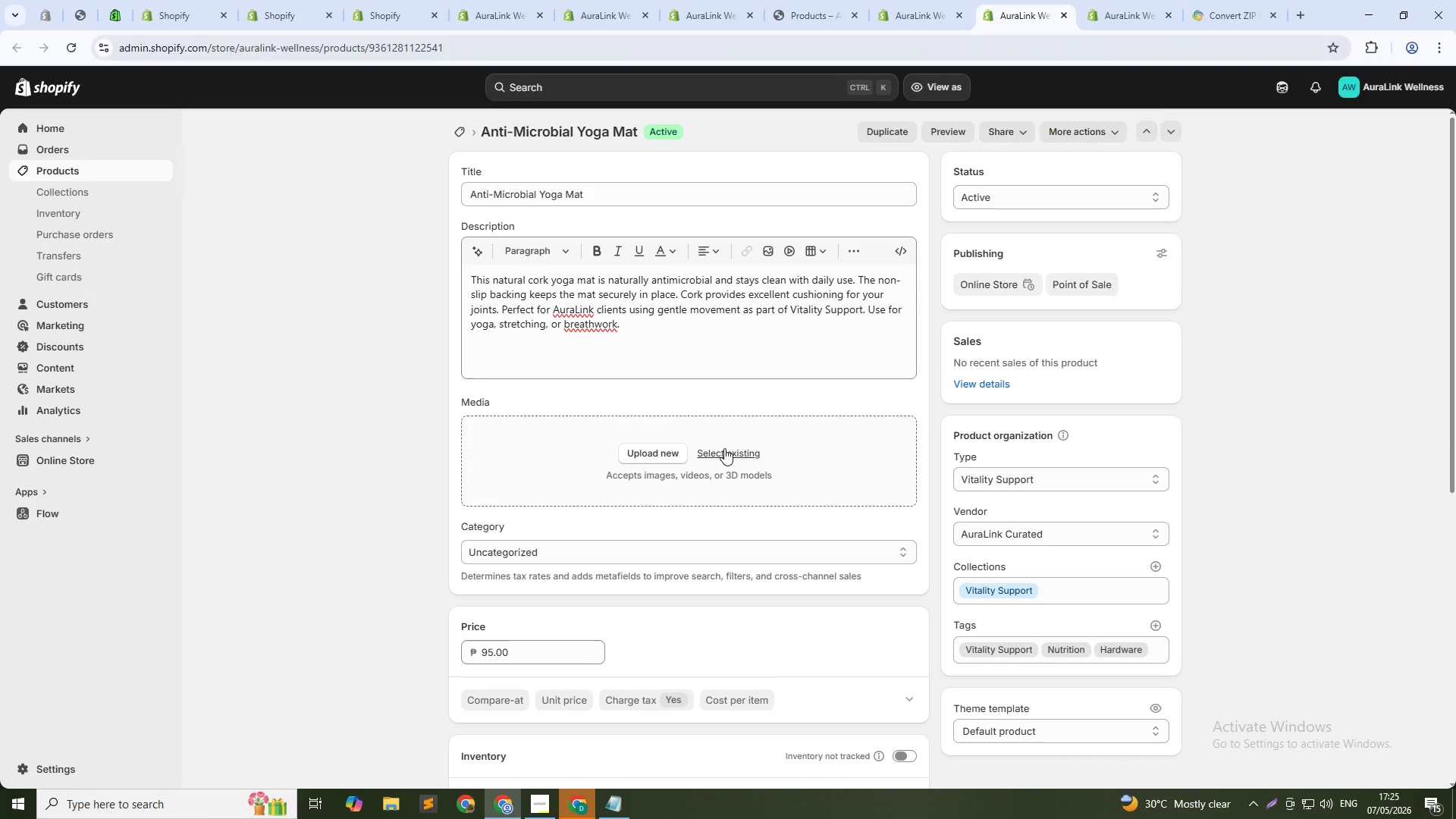 
left_click([492, 195])
 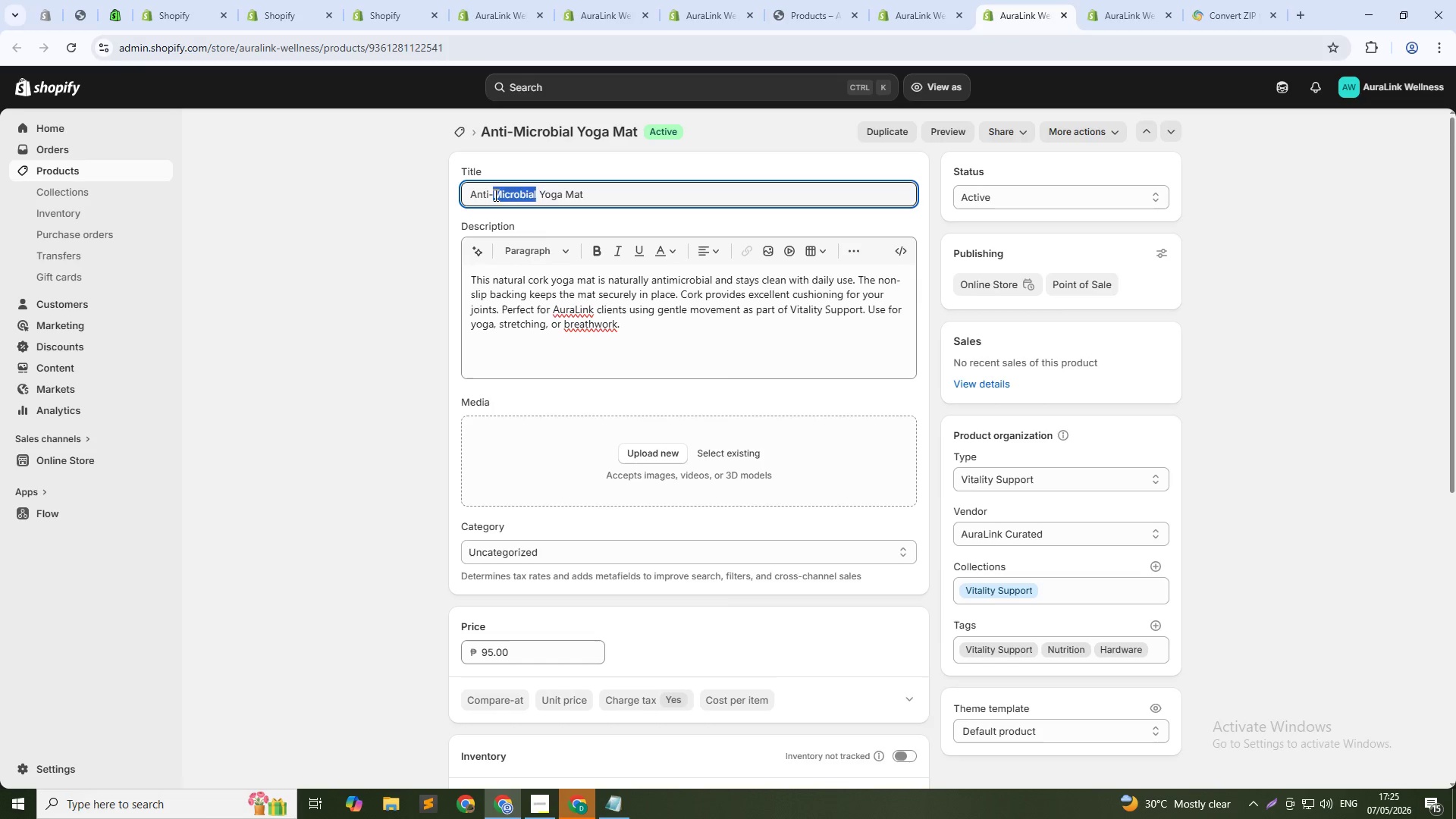 
triple_click([494, 195])
 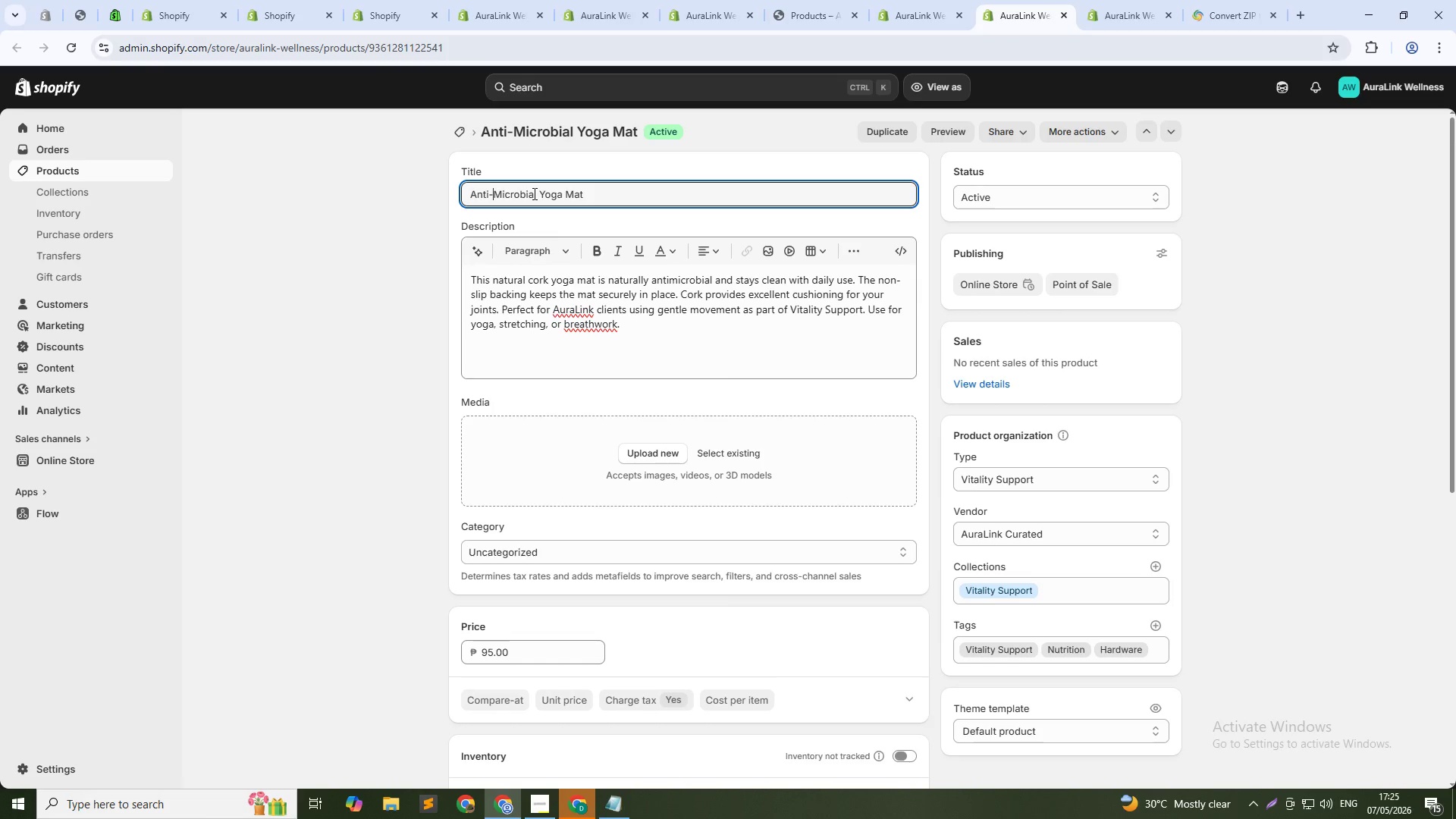 
left_click_drag(start_coordinate=[535, 195], to_coordinate=[459, 194])
 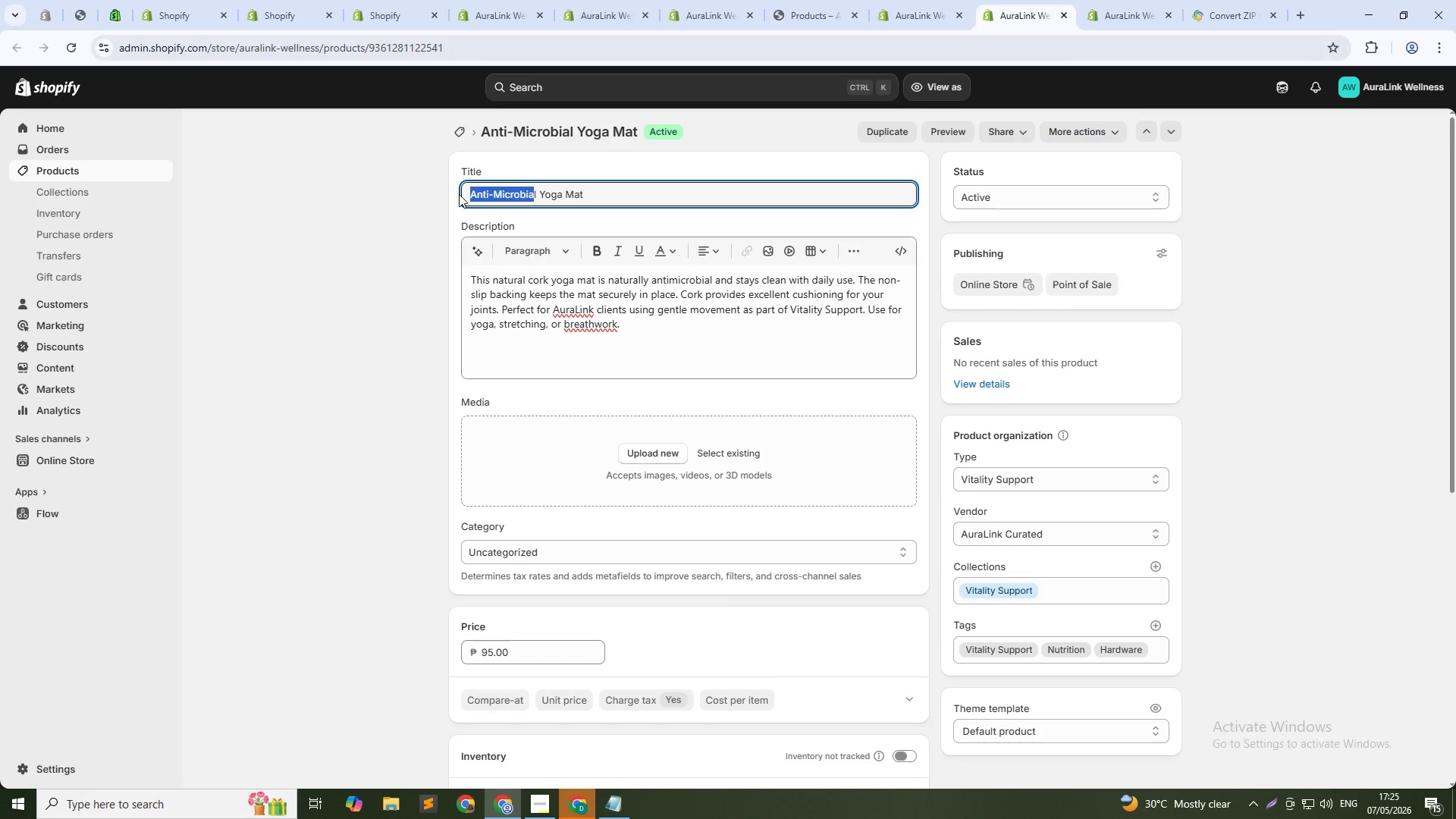 
key(Backspace)
 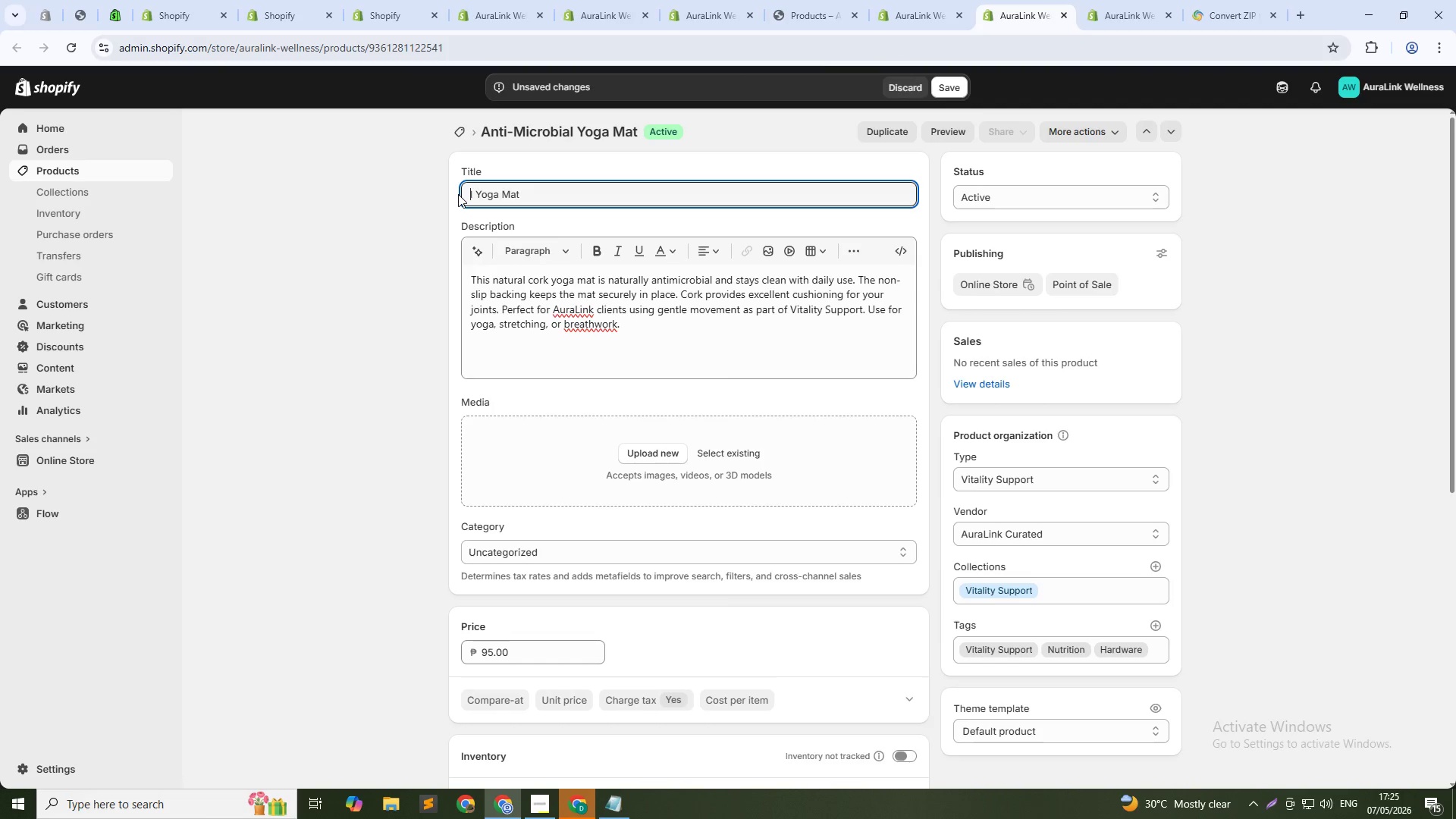 
key(ArrowRight)
 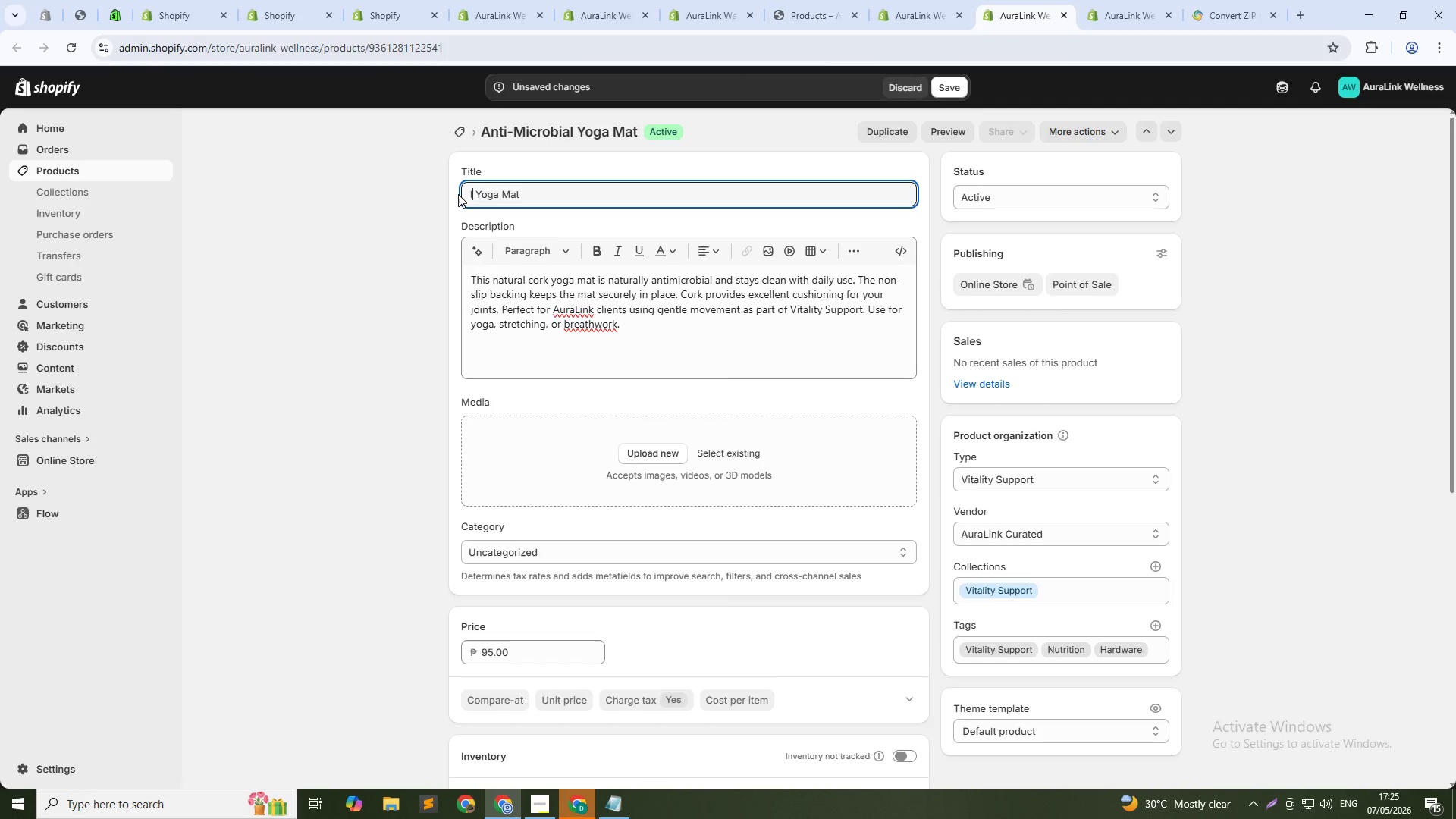 
key(Backspace)
type(cork)
key(Backspace)
key(Backspace)
key(Backspace)
key(Backspace)
type(Cork)
 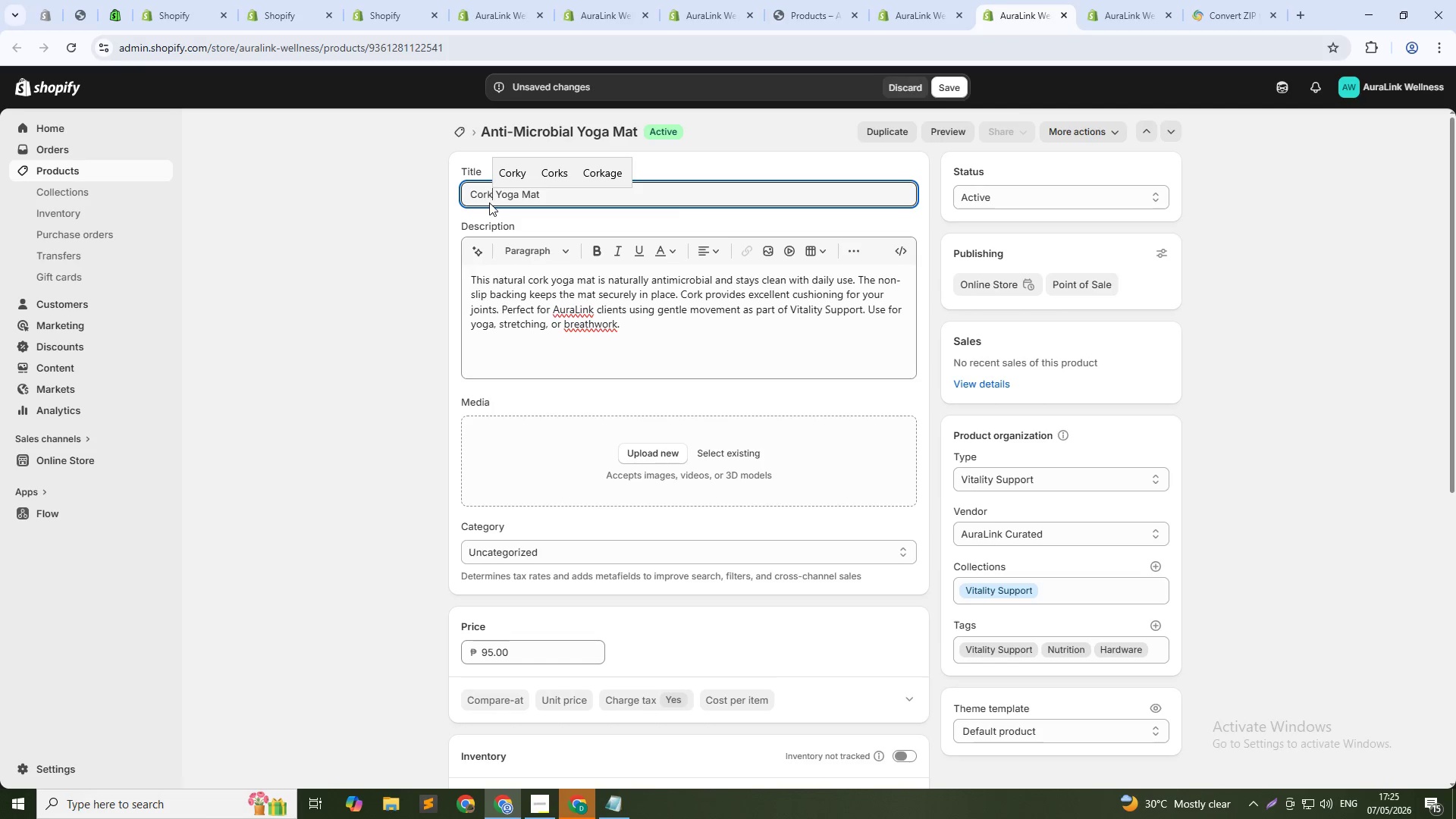 
left_click([560, 193])
 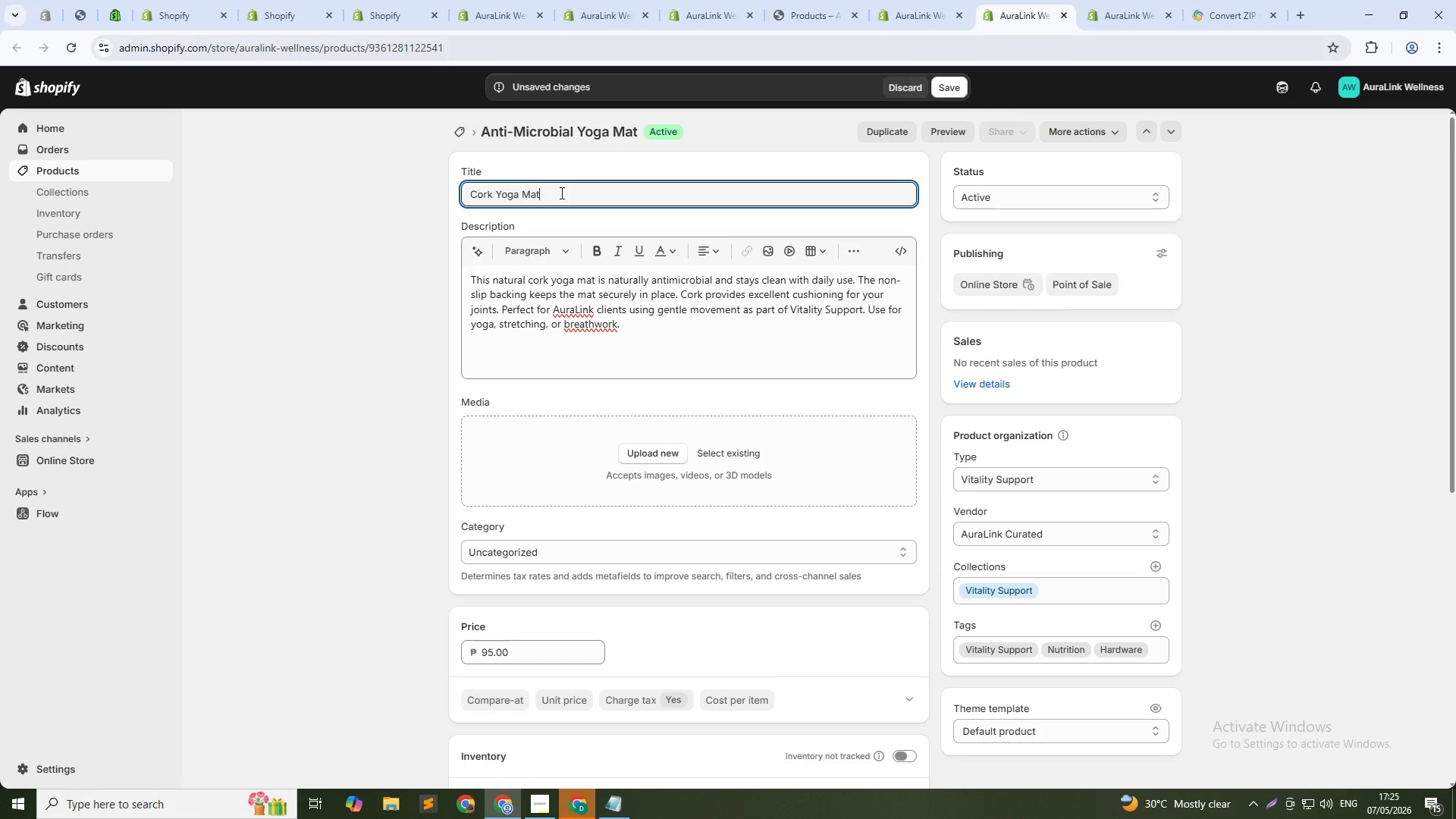 
type( -Vitality Support Movement)
 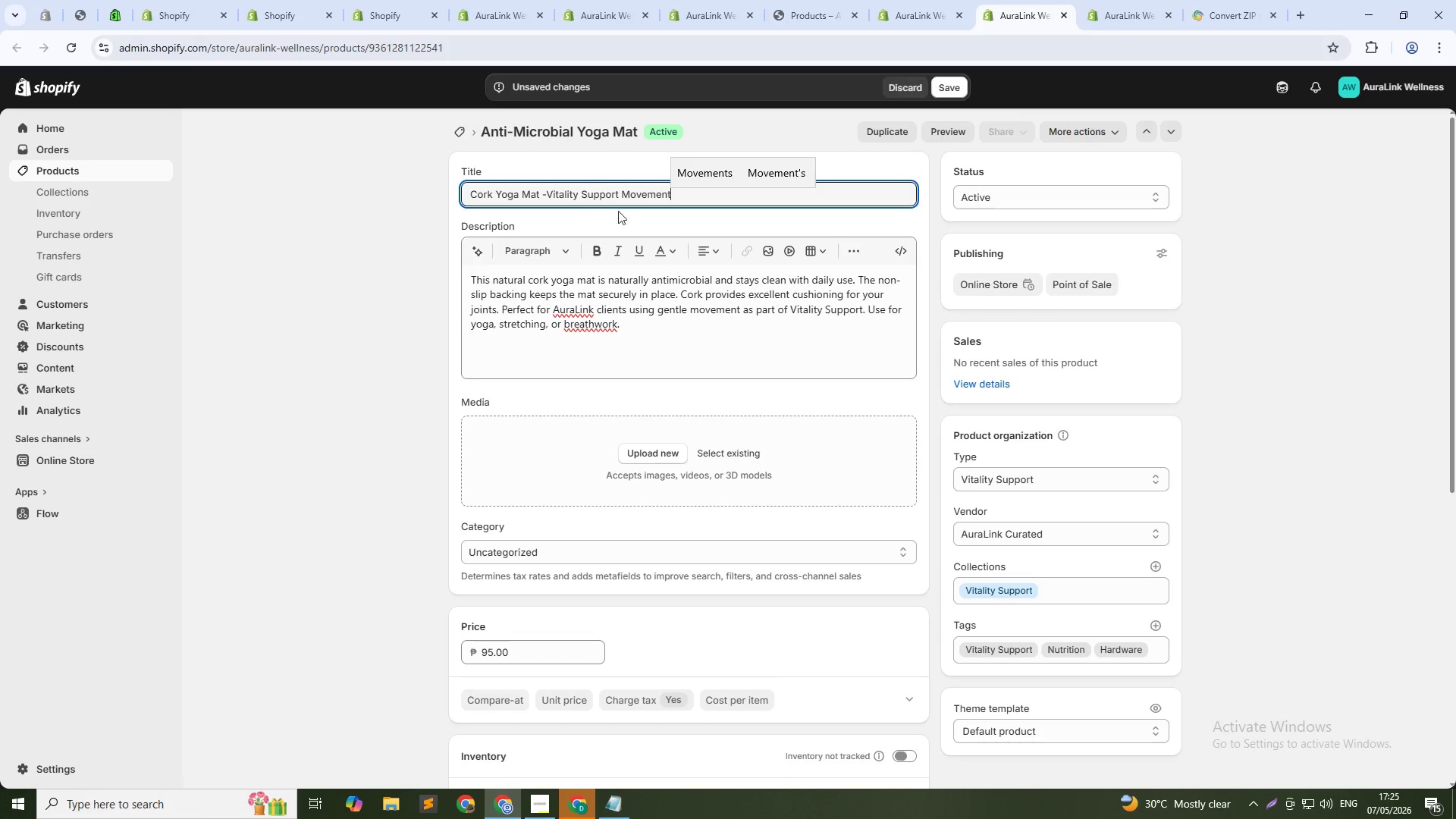 
scroll: coordinate [733, 237], scroll_direction: down, amount: 2.0
 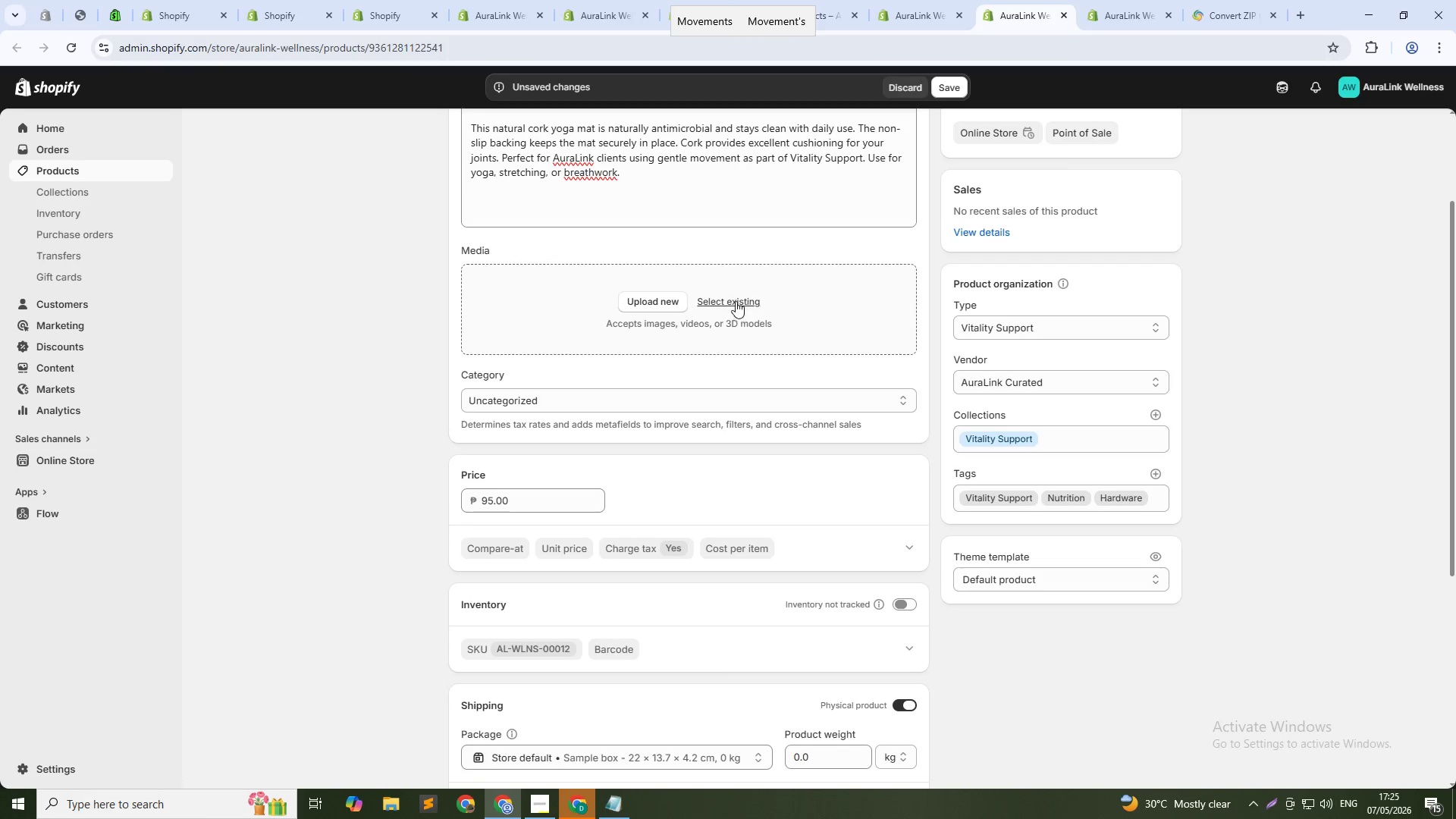 
left_click([736, 301])
 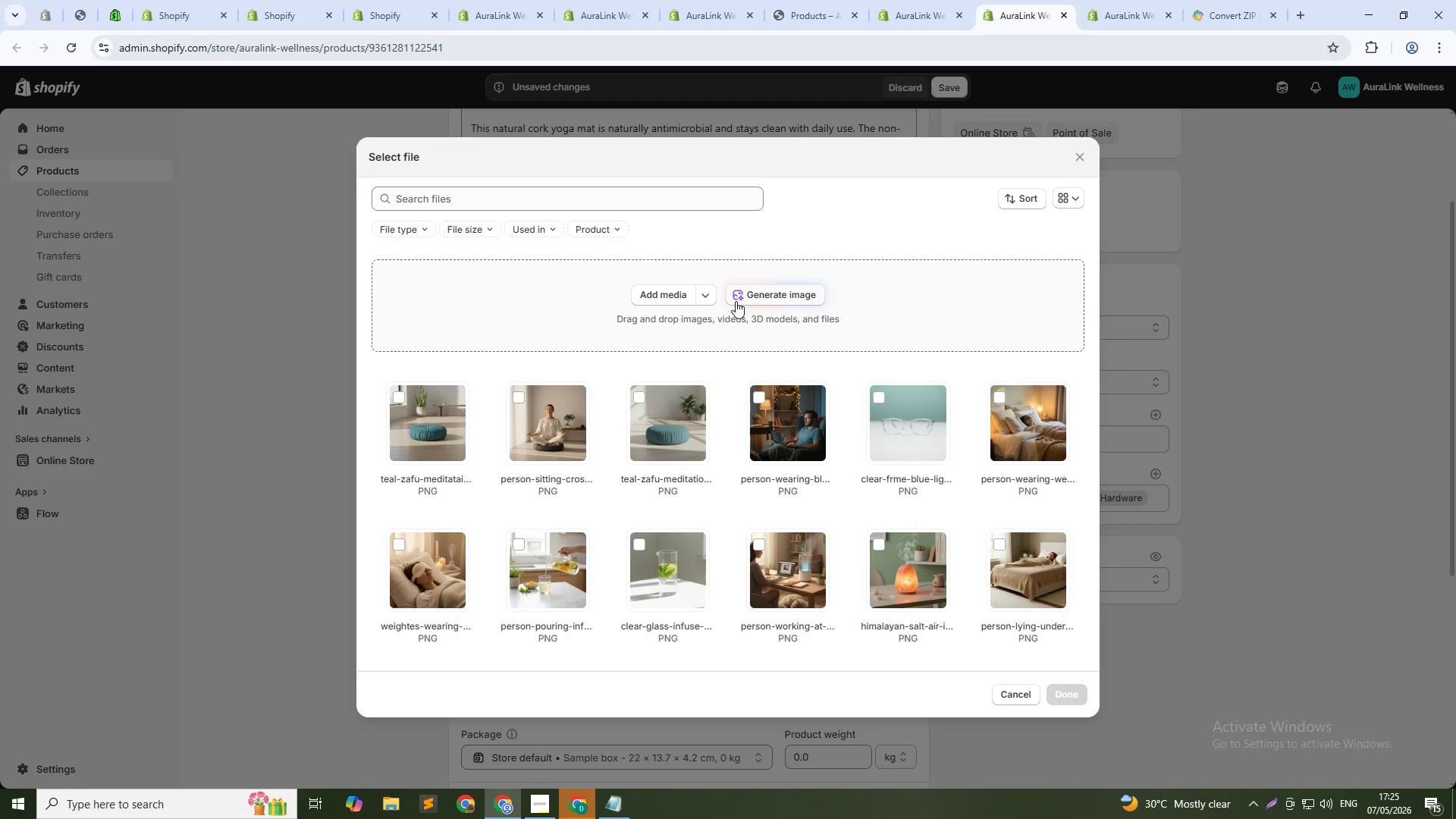 
left_click([754, 300])
 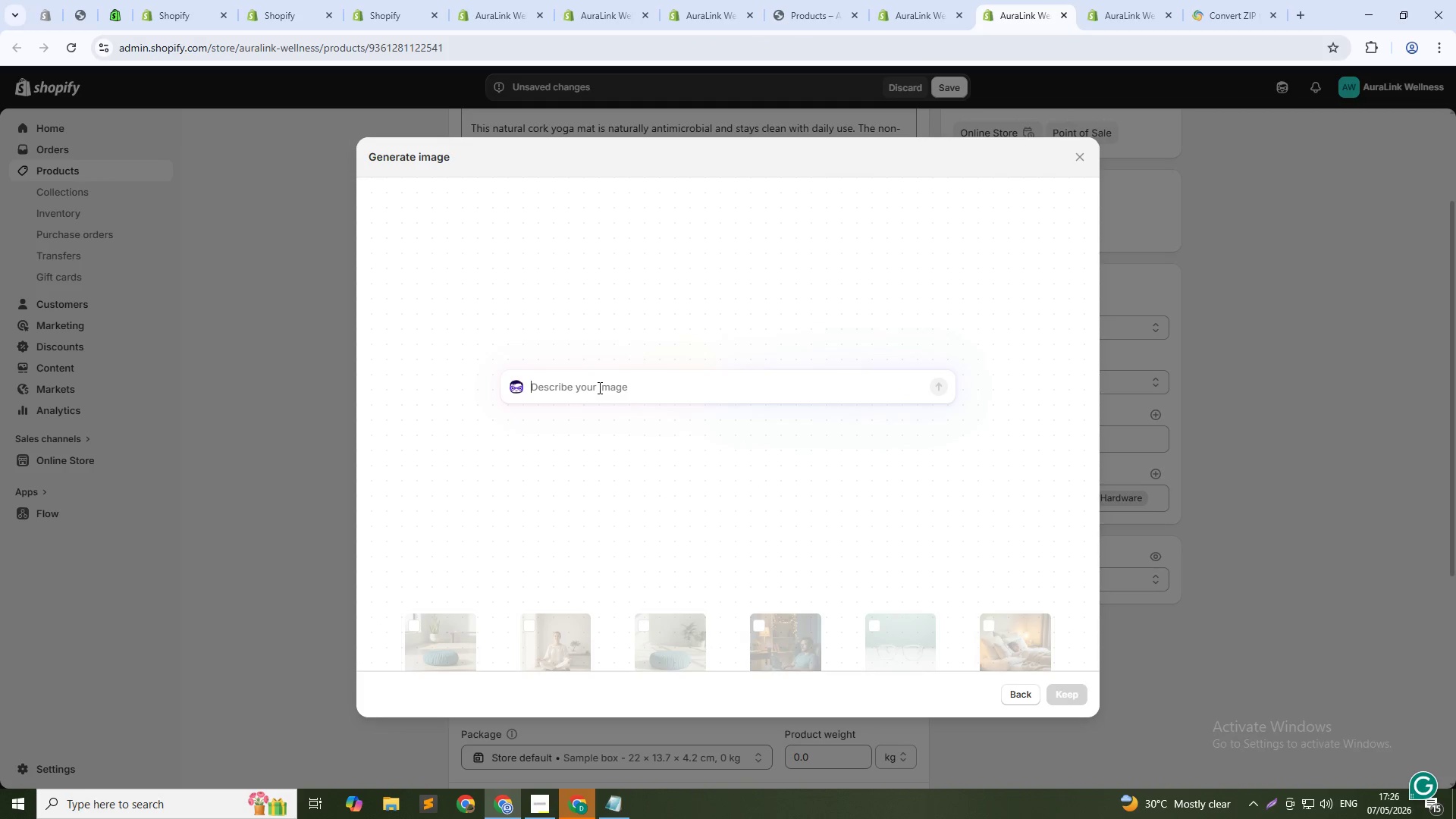 
type(cork yoga mat rolled out on a light woor)
key(Backspace)
type(d floor. Soft teal wall. Clean minimalist space. 1:1 suaque)
 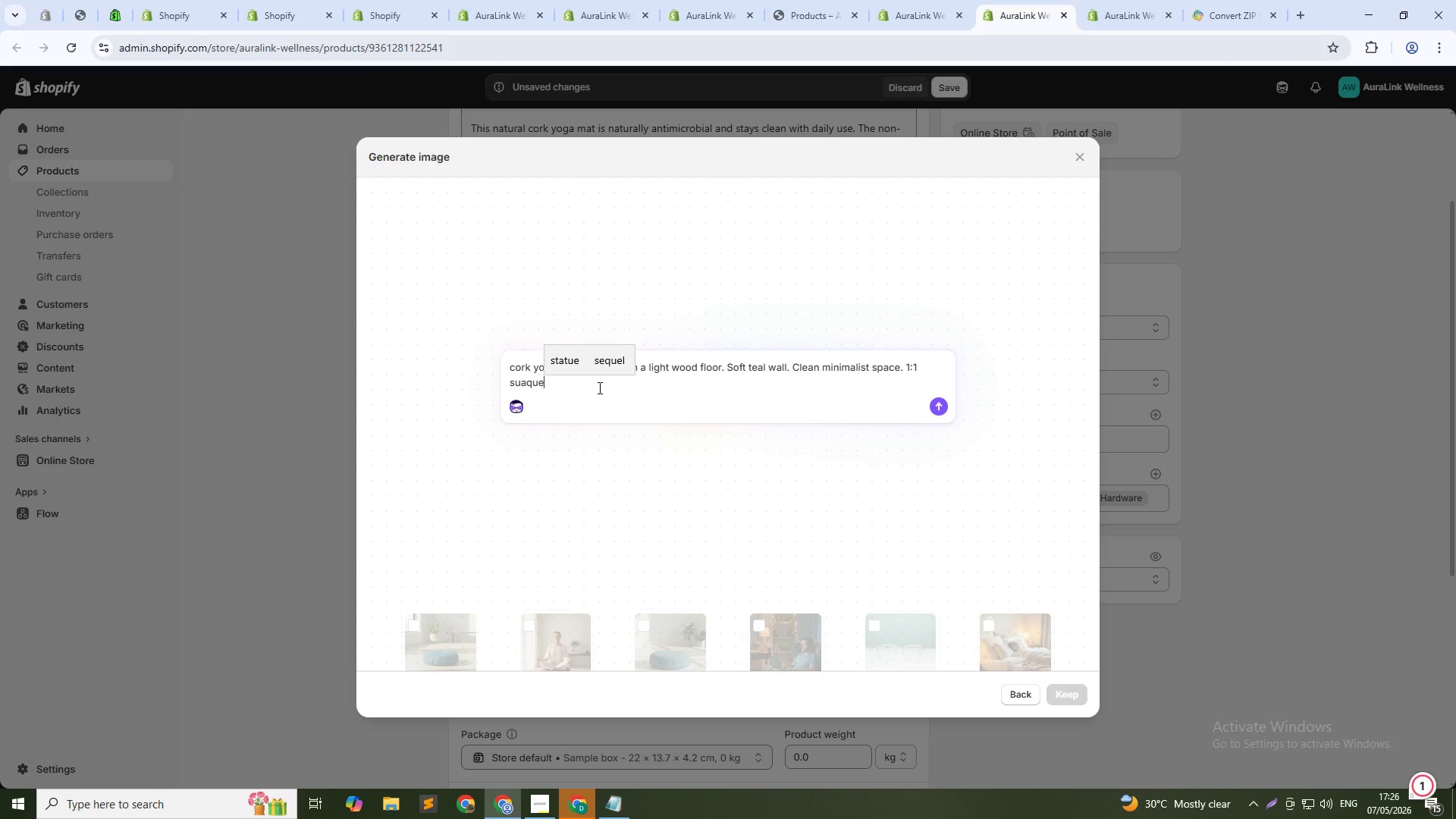 
key(Enter)
 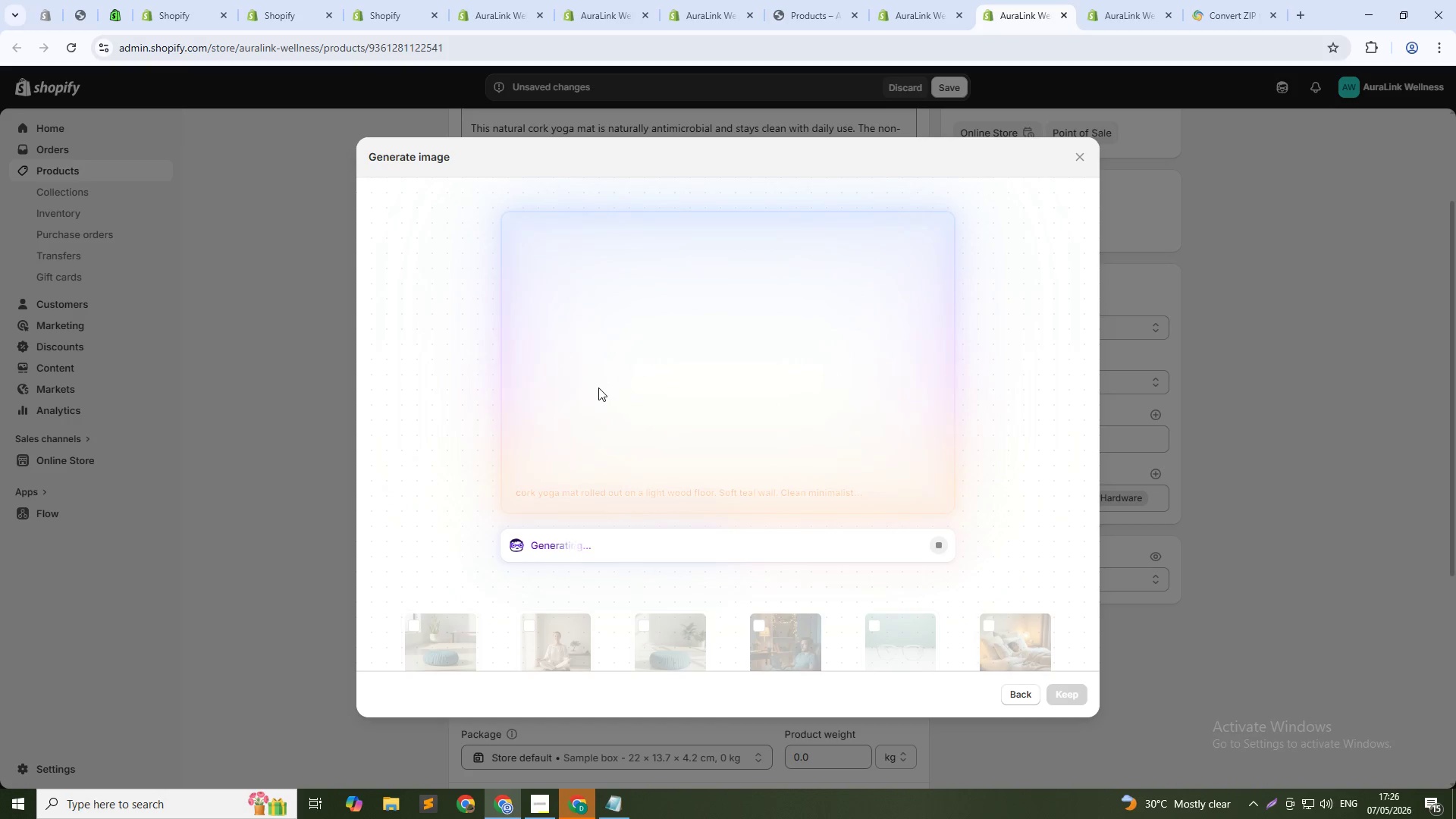 
key(Alt+AltLeft)
 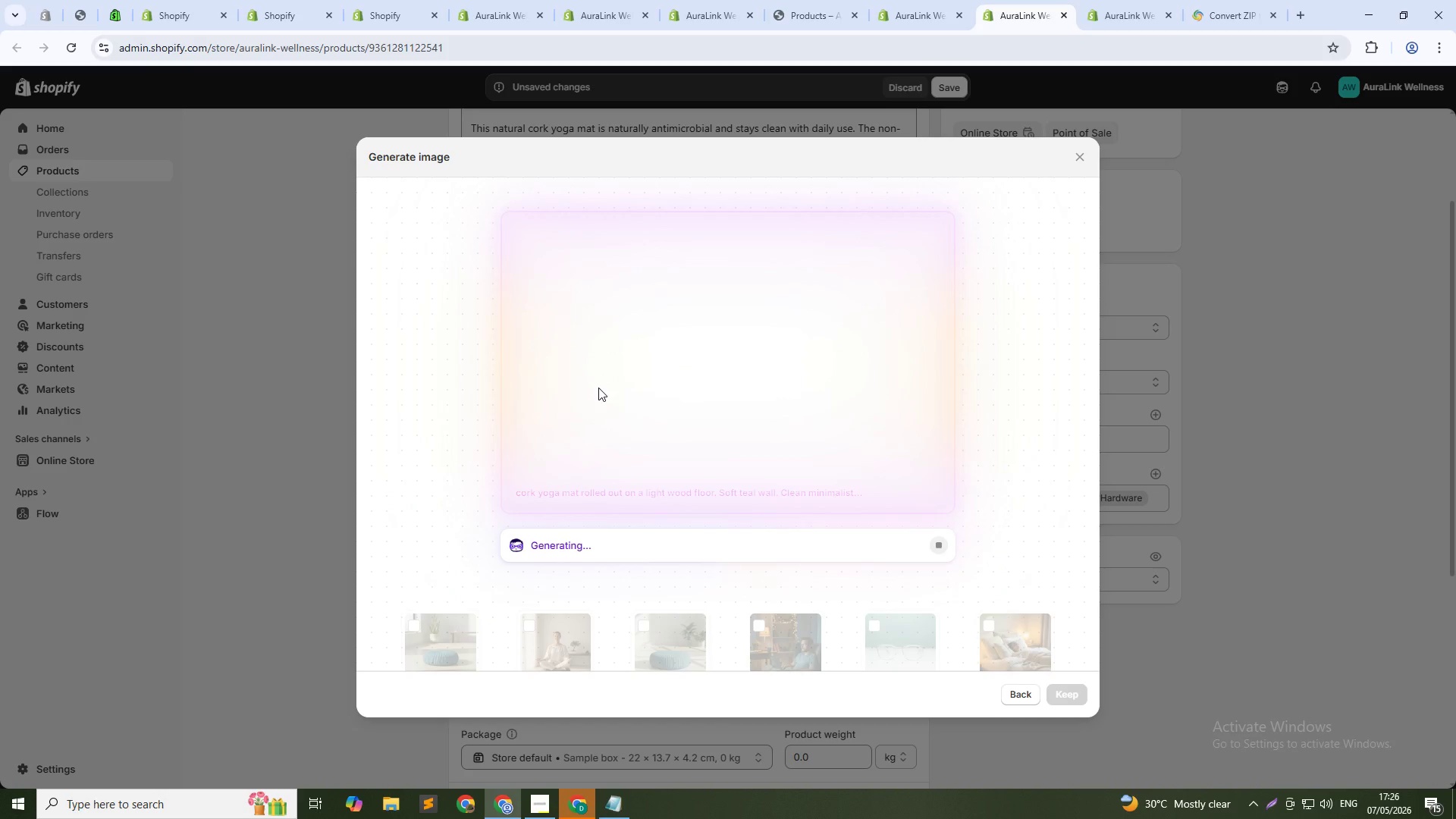 
key(Alt+Tab)
 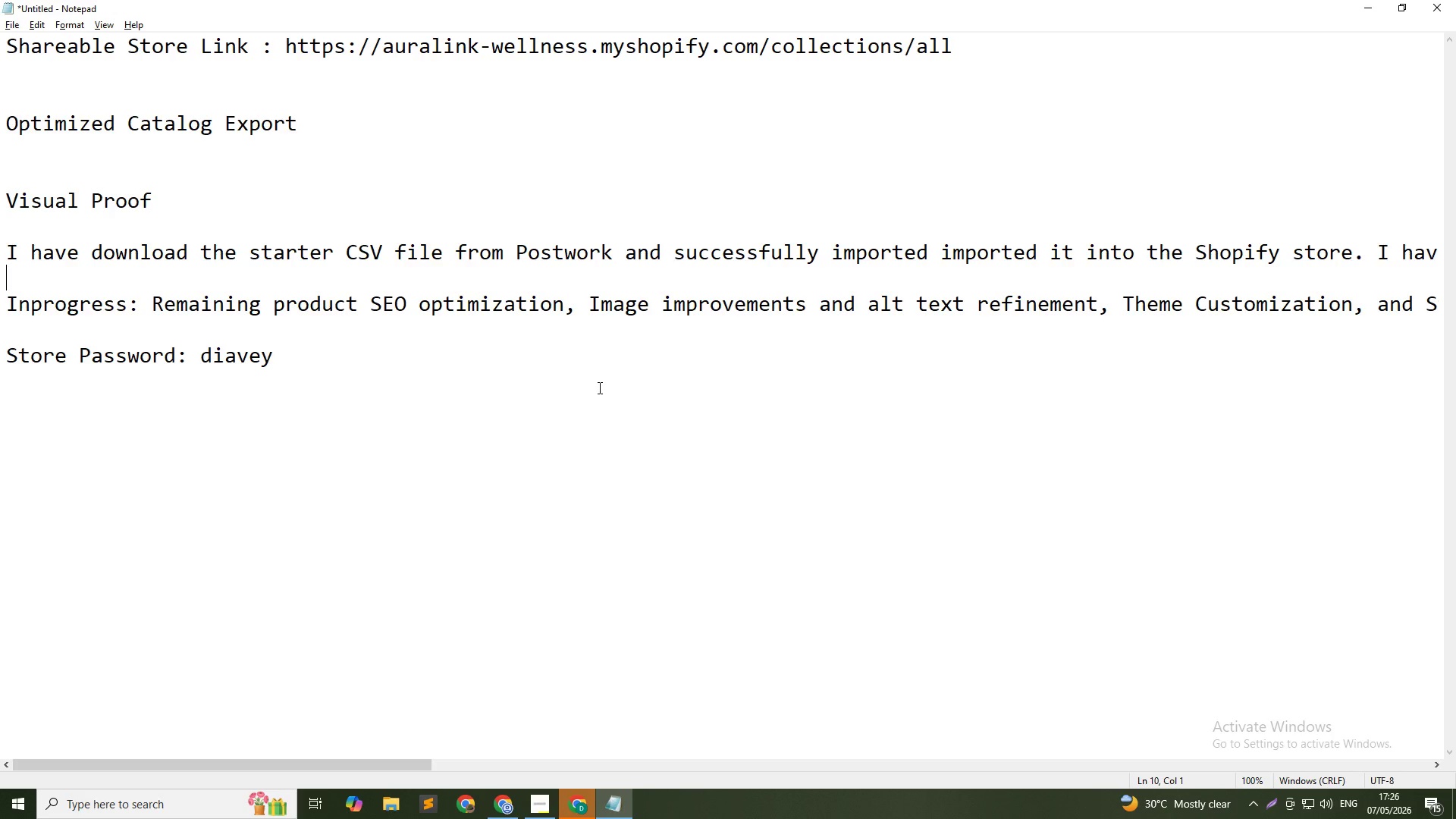 
key(Alt+Tab)
 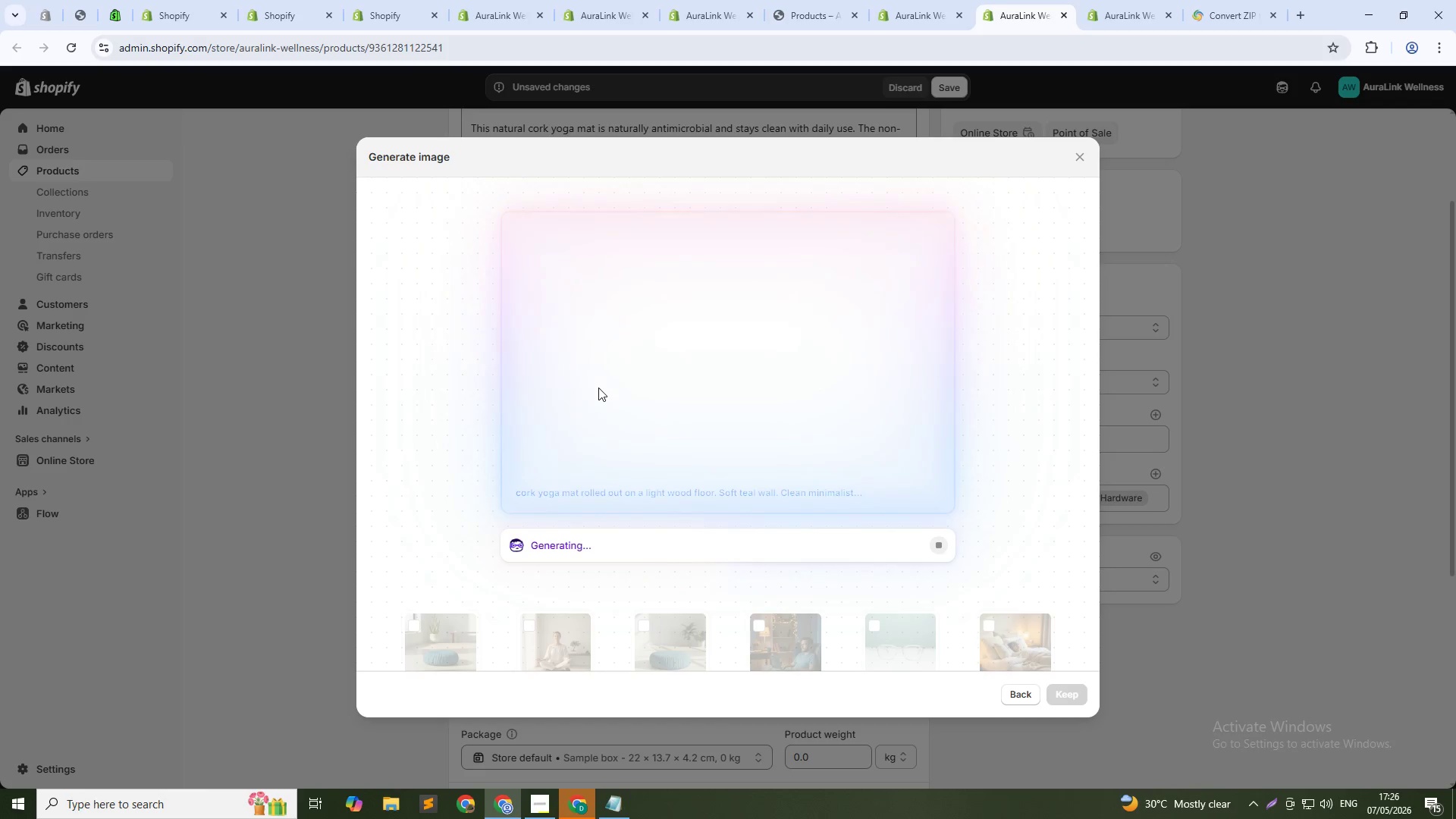 
key(Alt+Tab)
 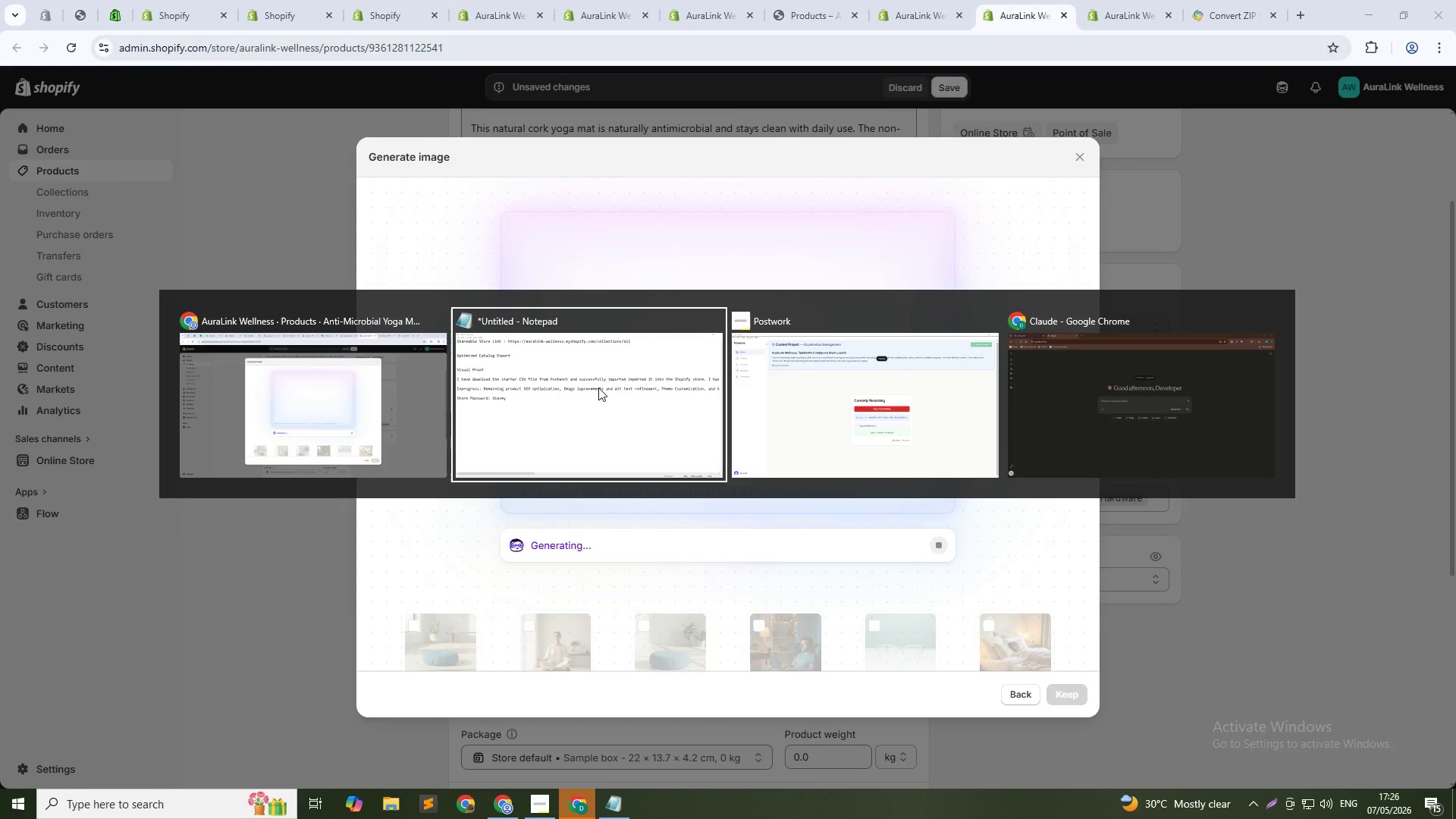 
key(Alt+Tab)